 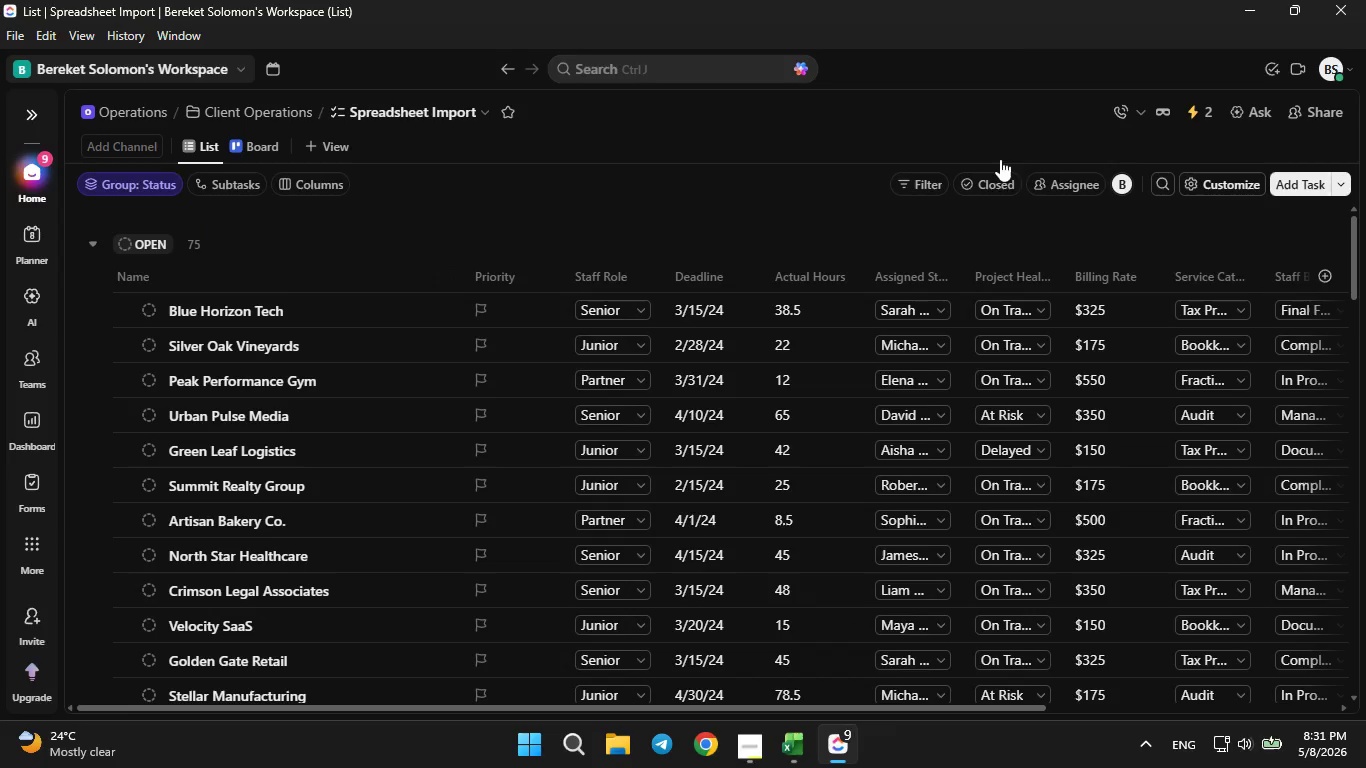 
left_click([268, 147])
 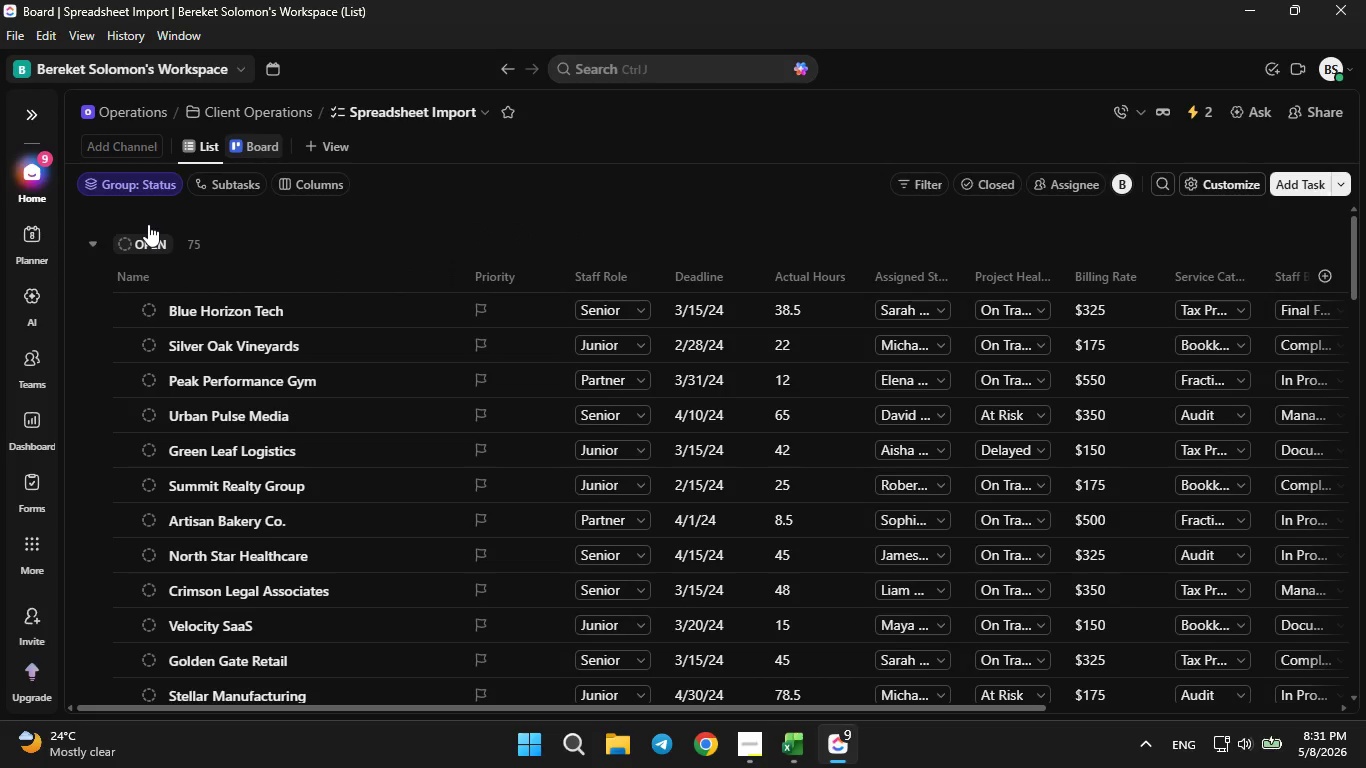 
mouse_move([167, 212])
 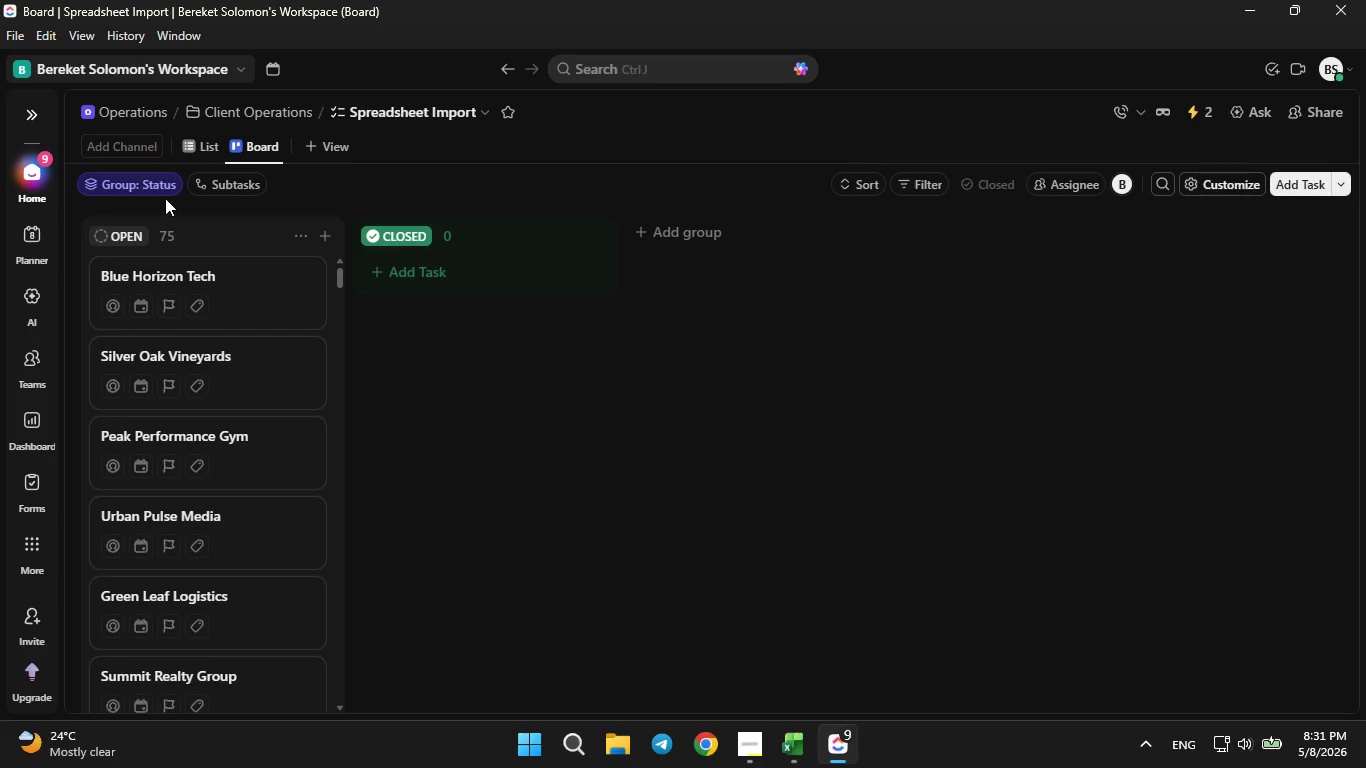 
left_click([164, 197])
 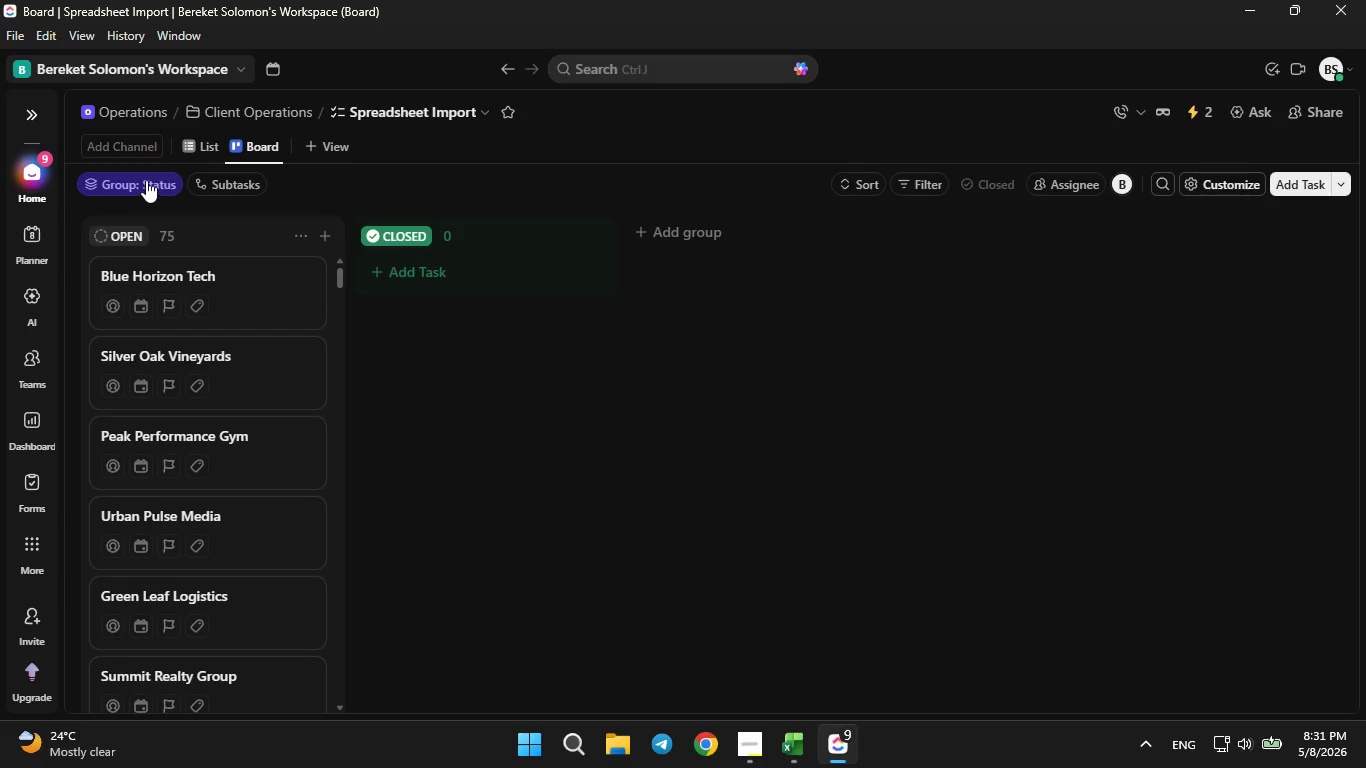 
left_click([146, 180])
 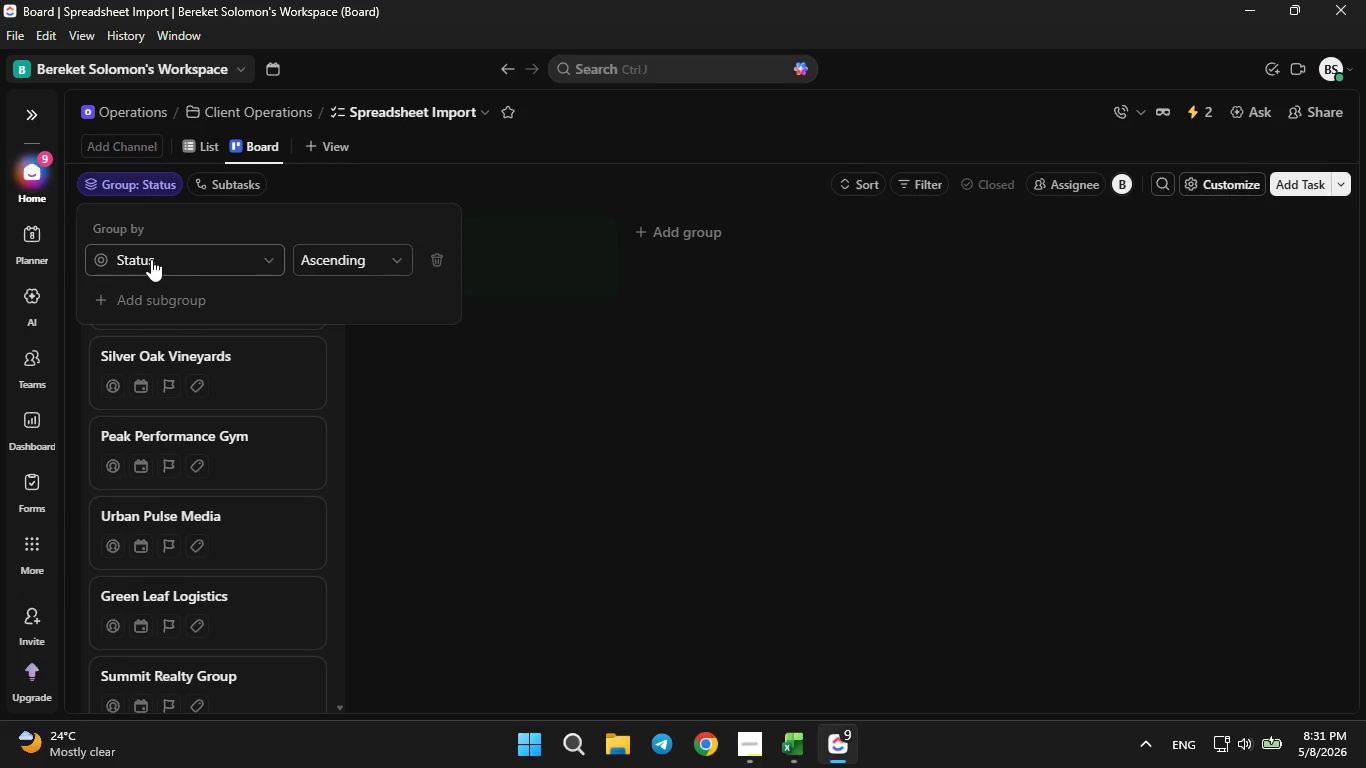 
left_click([155, 259])
 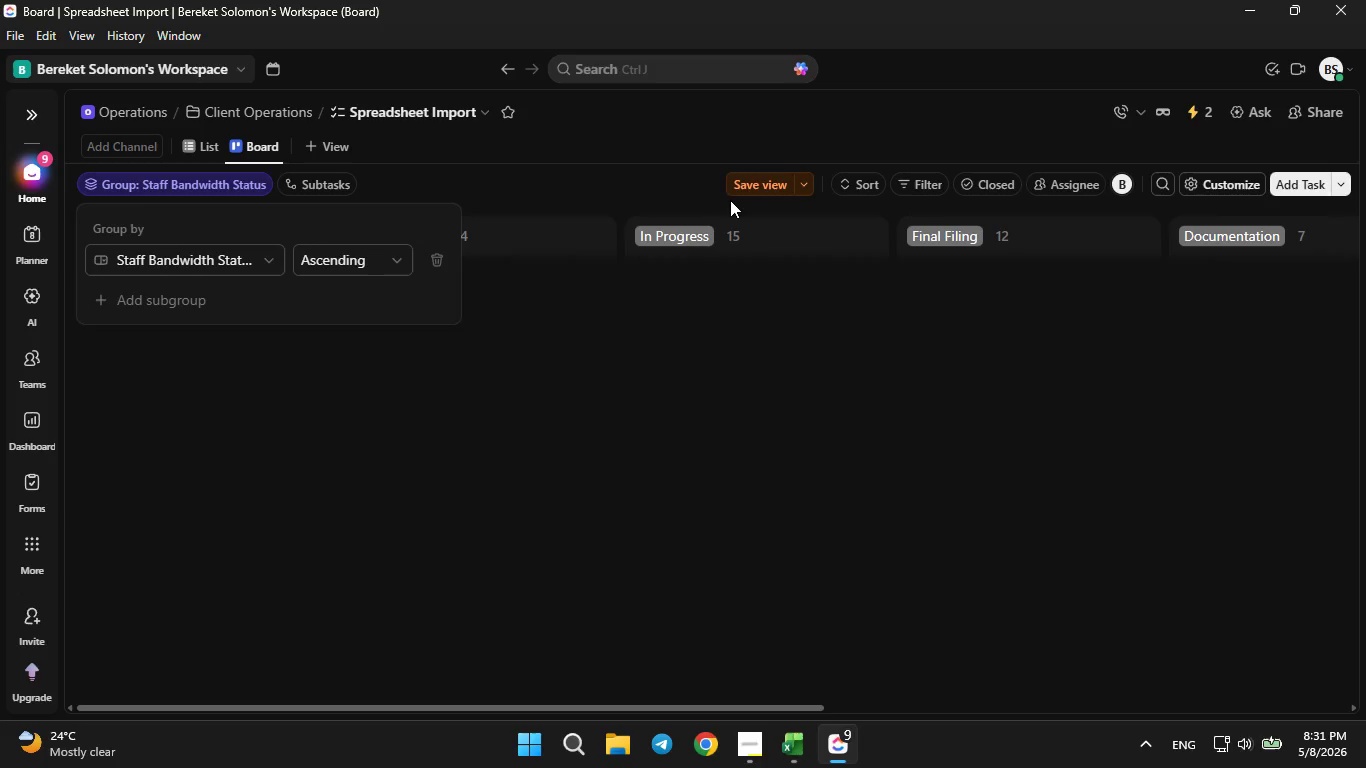 
left_click([747, 183])
 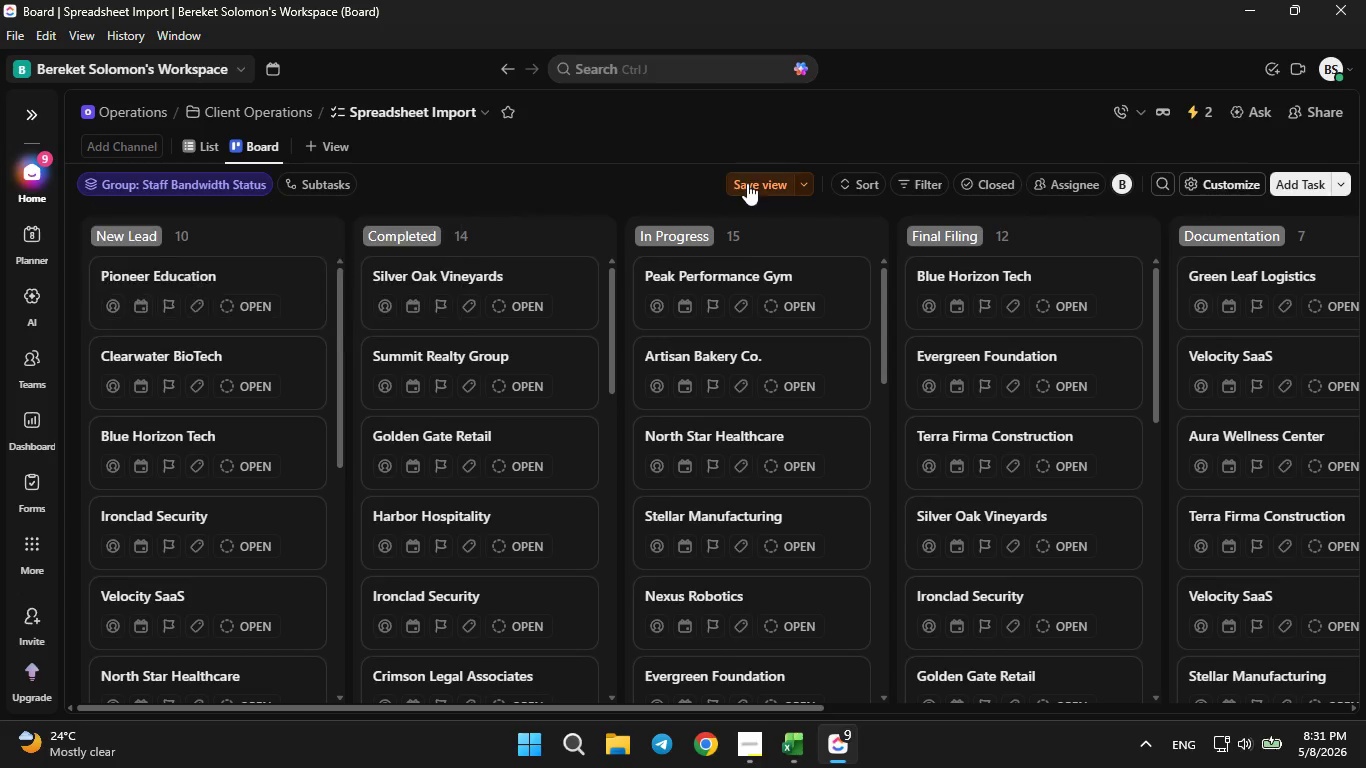 
left_click([747, 183])
 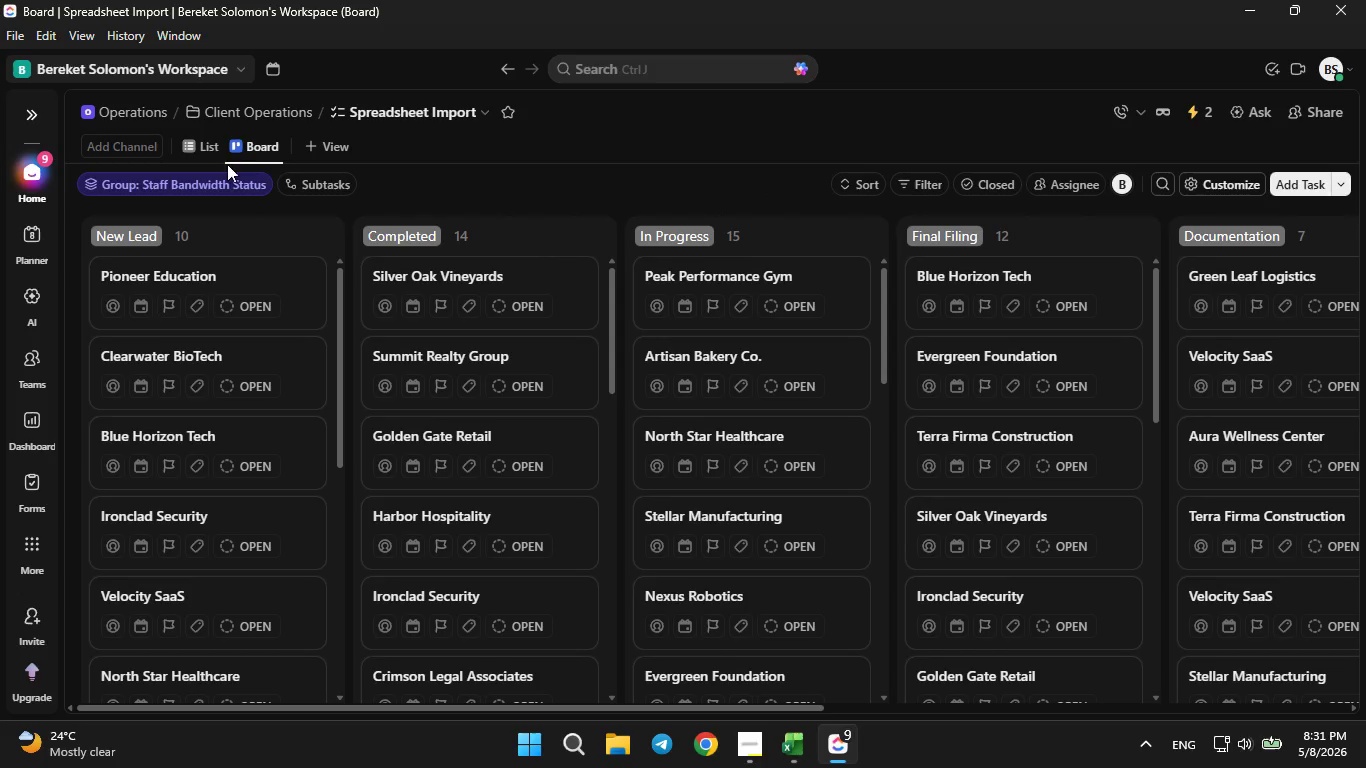 
left_click([184, 151])
 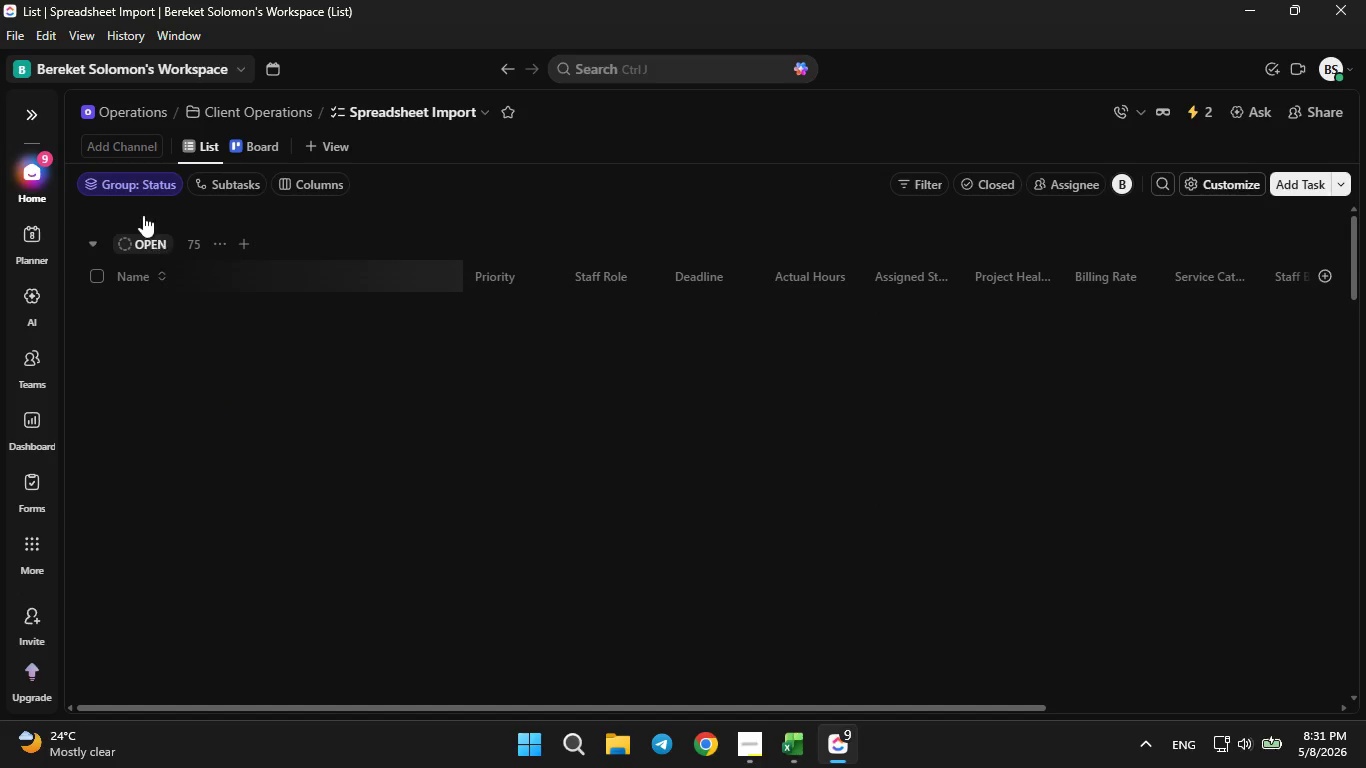 
left_click([132, 182])
 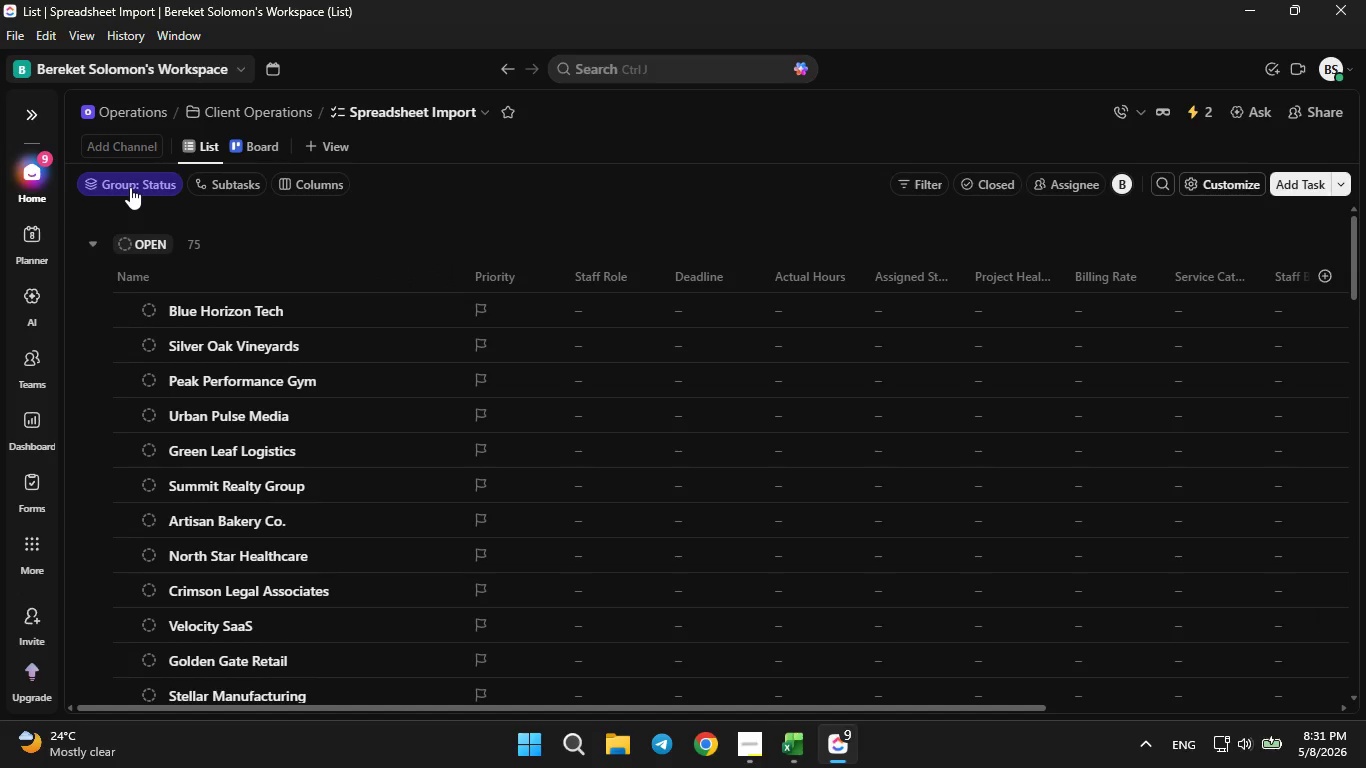 
left_click([130, 187])
 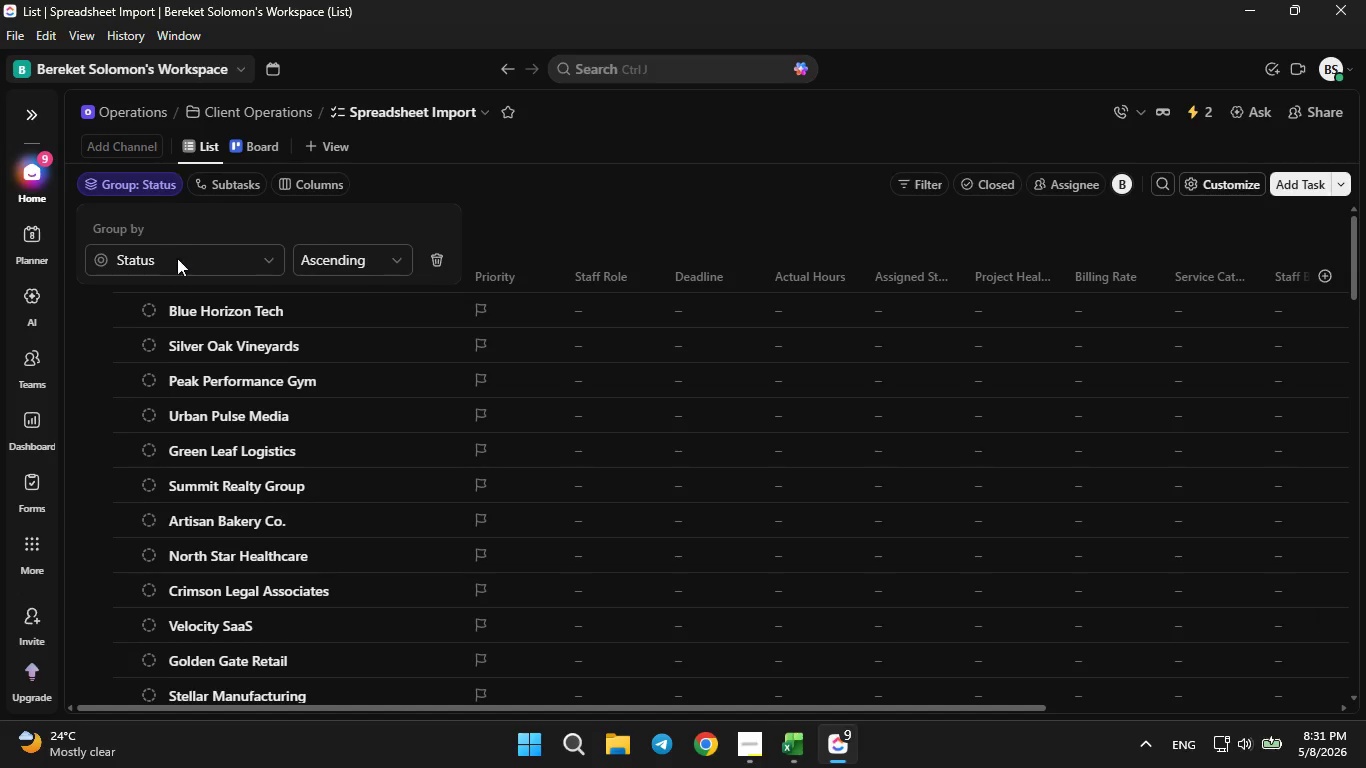 
left_click([178, 256])
 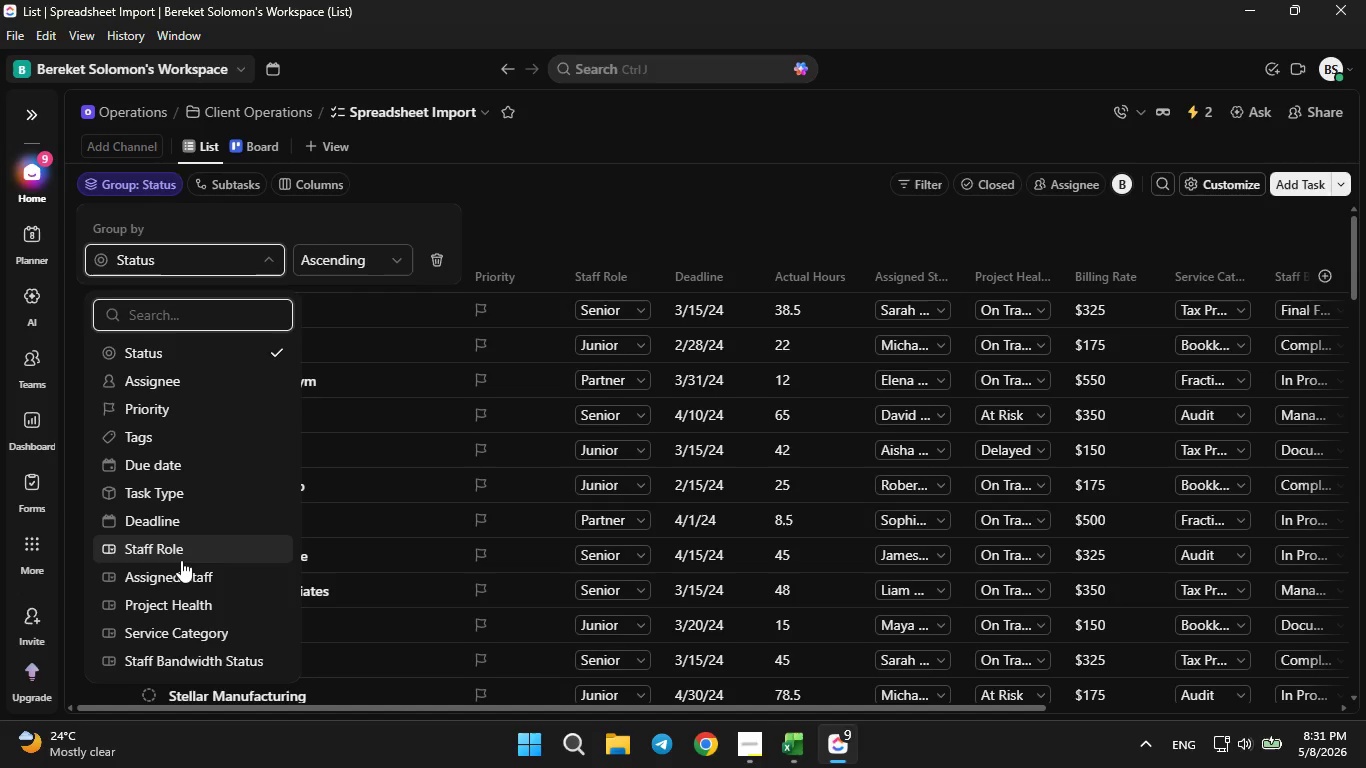 
left_click([179, 576])
 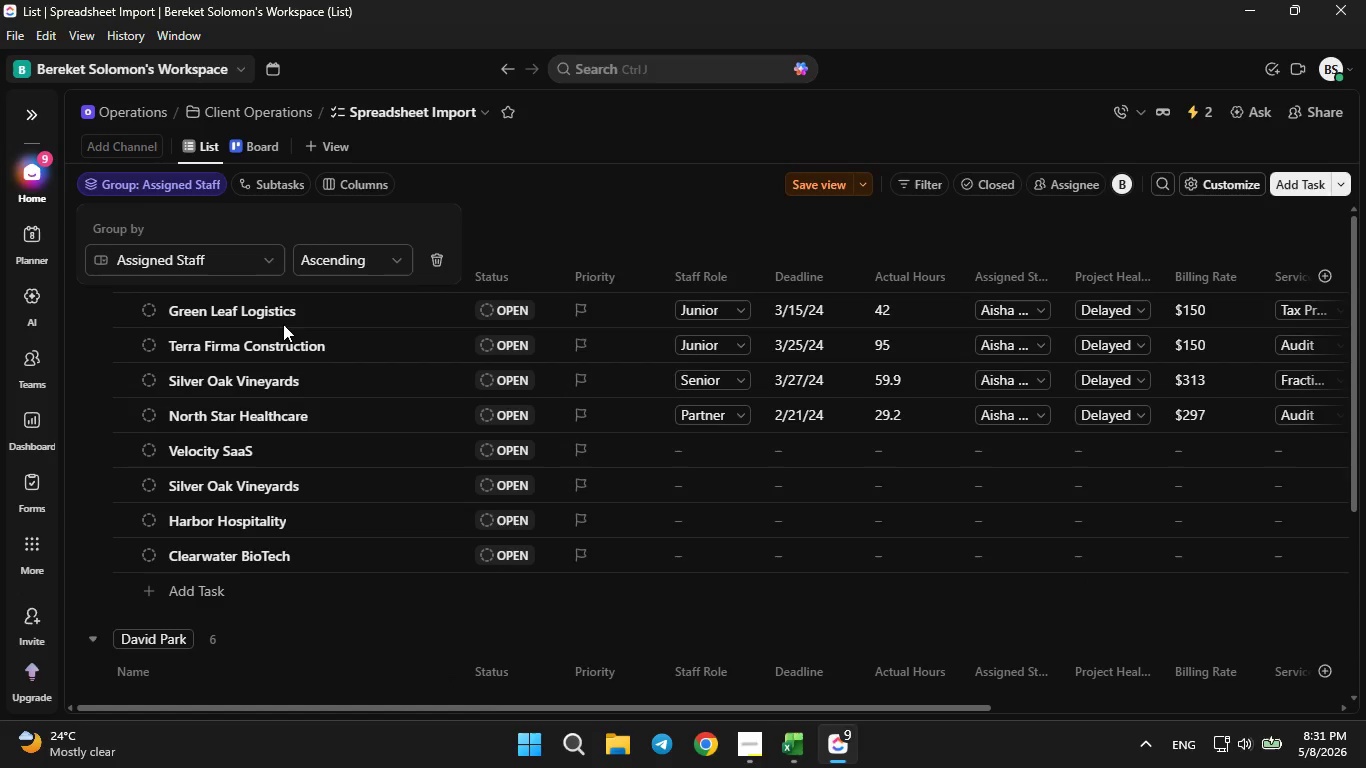 
scroll: coordinate [292, 494], scroll_direction: down, amount: 17.0
 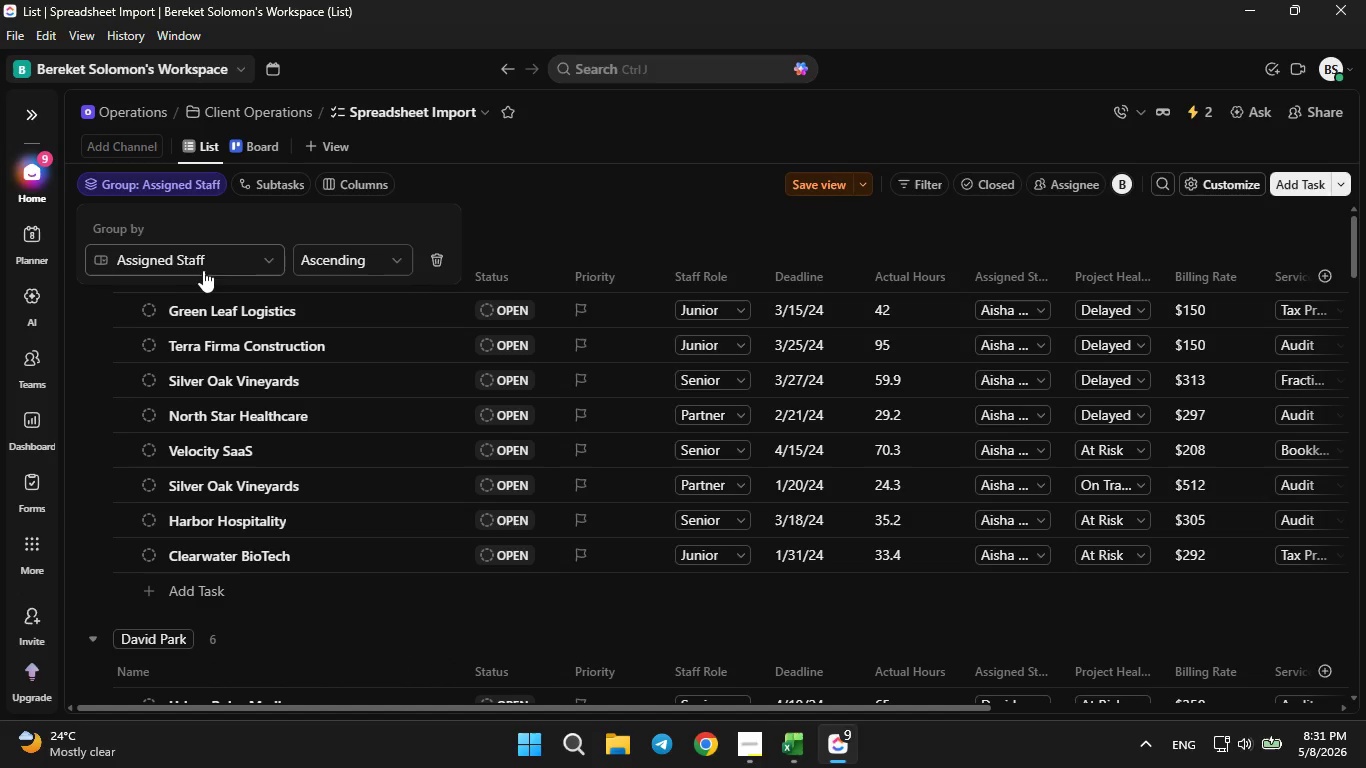 
left_click([203, 262])
 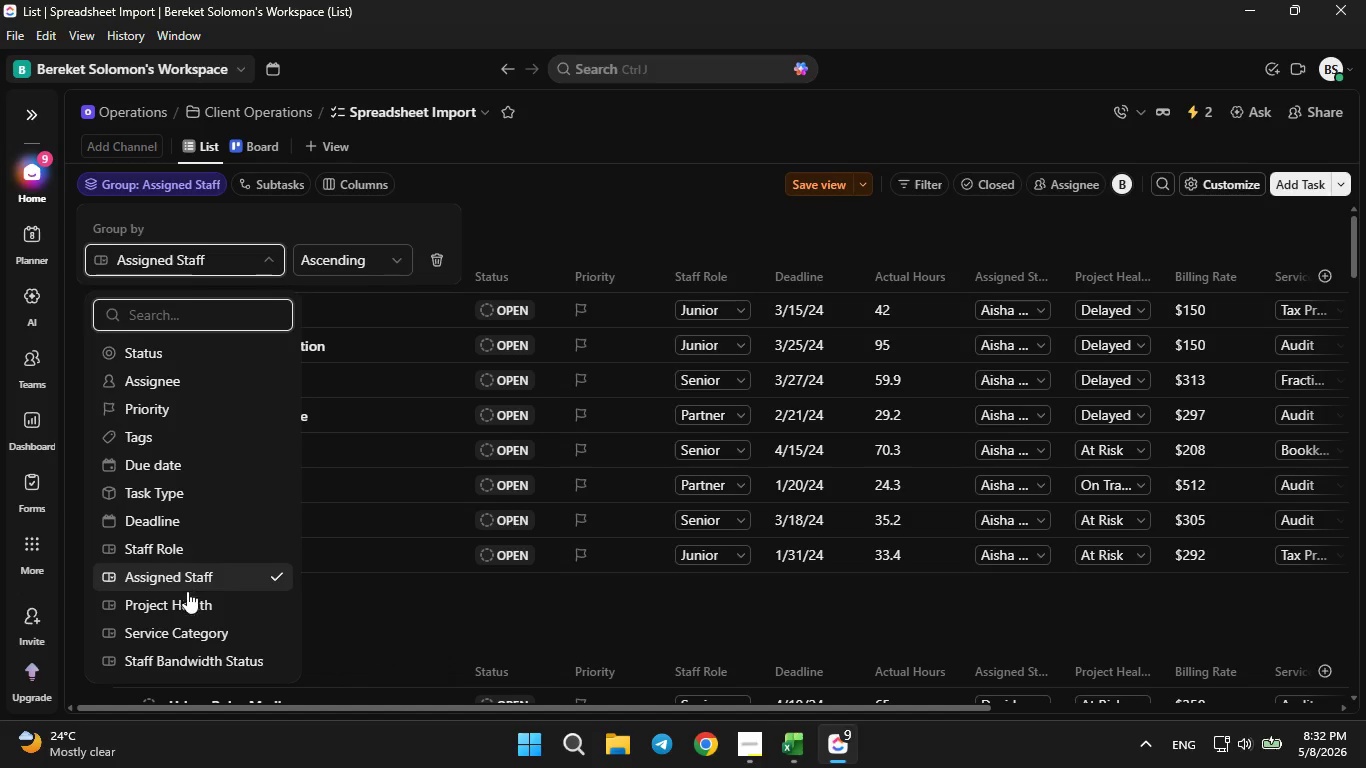 
left_click([187, 604])
 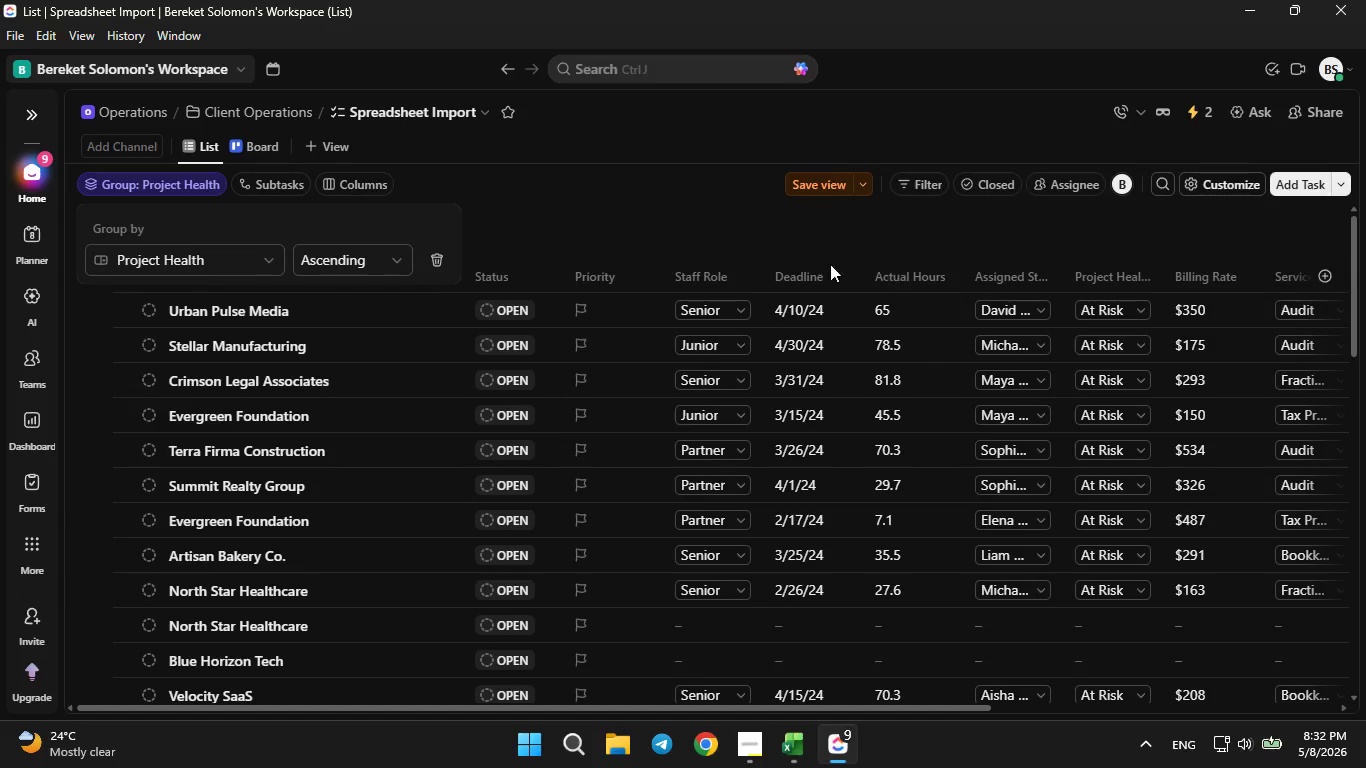 
left_click([804, 178])
 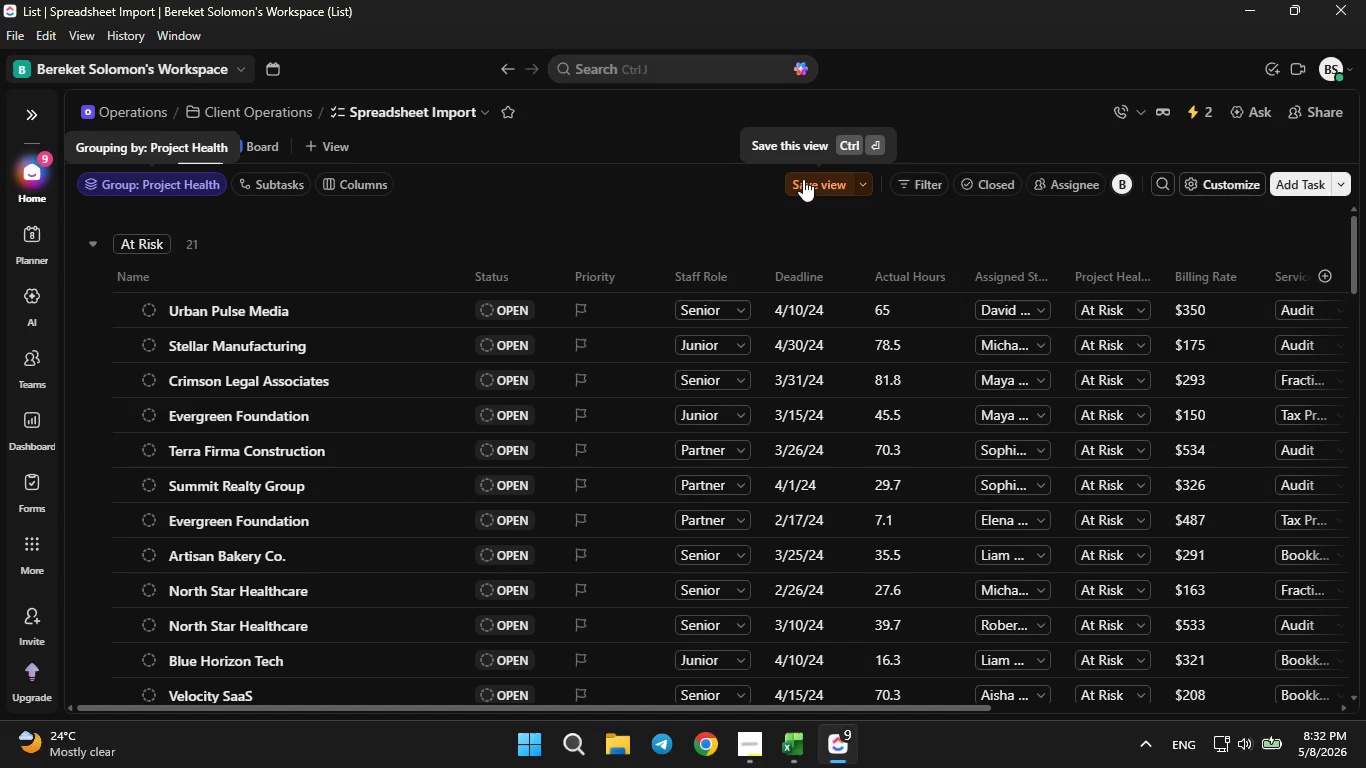 
left_click([803, 179])
 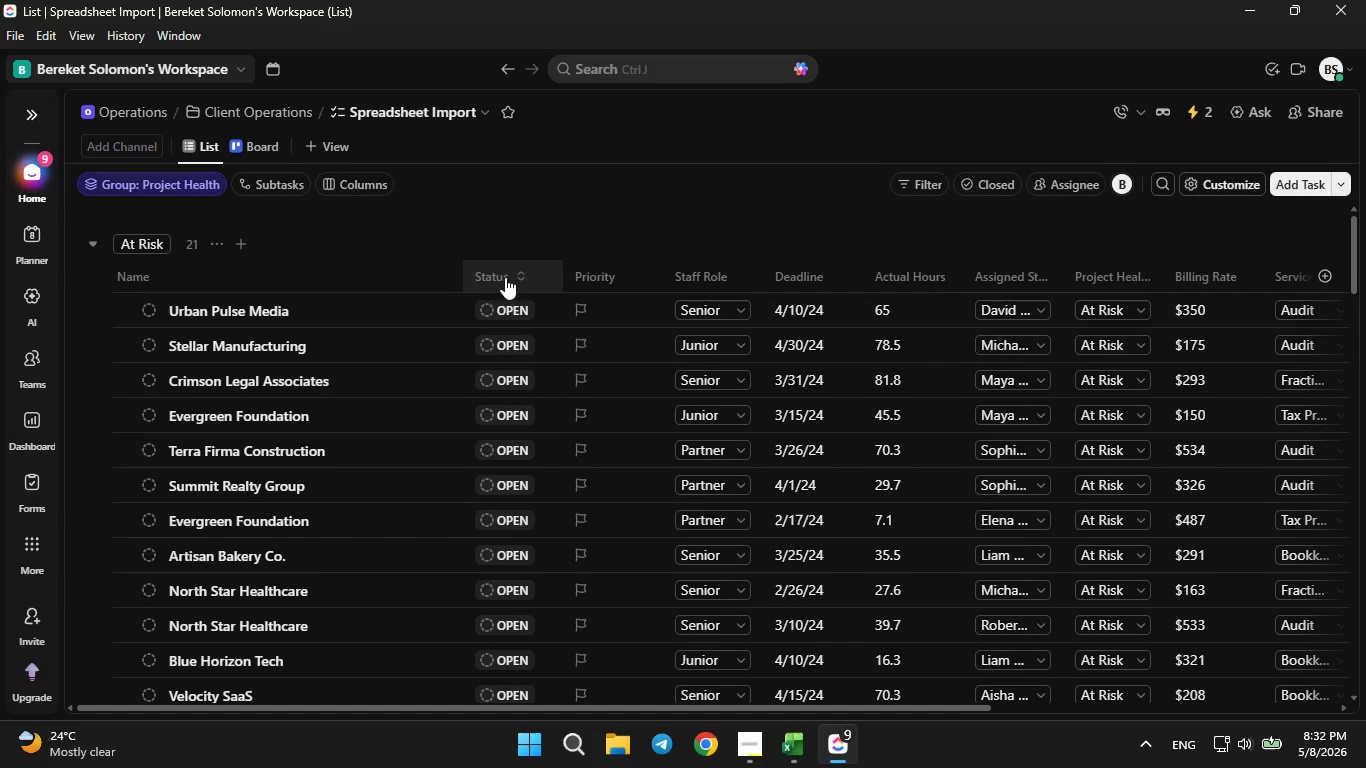 
right_click([505, 277])
 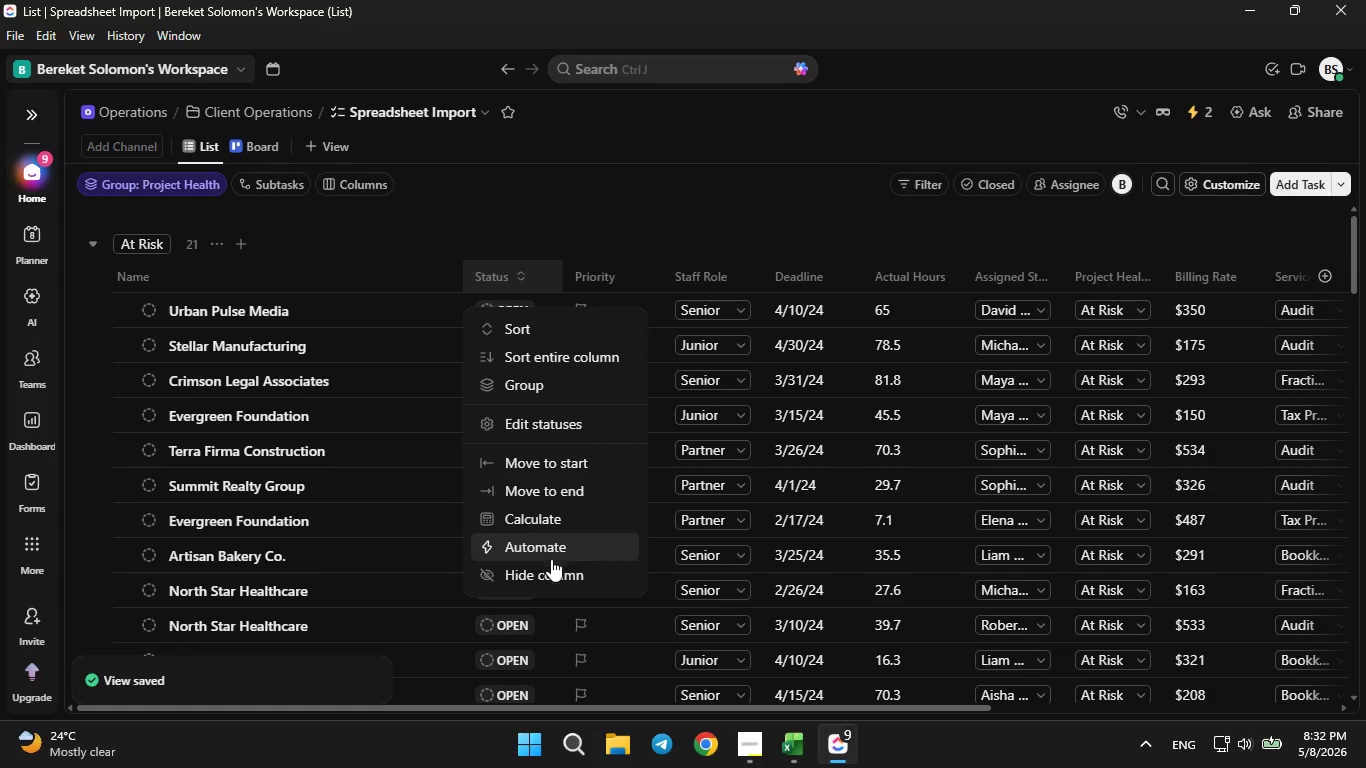 
left_click([551, 563])
 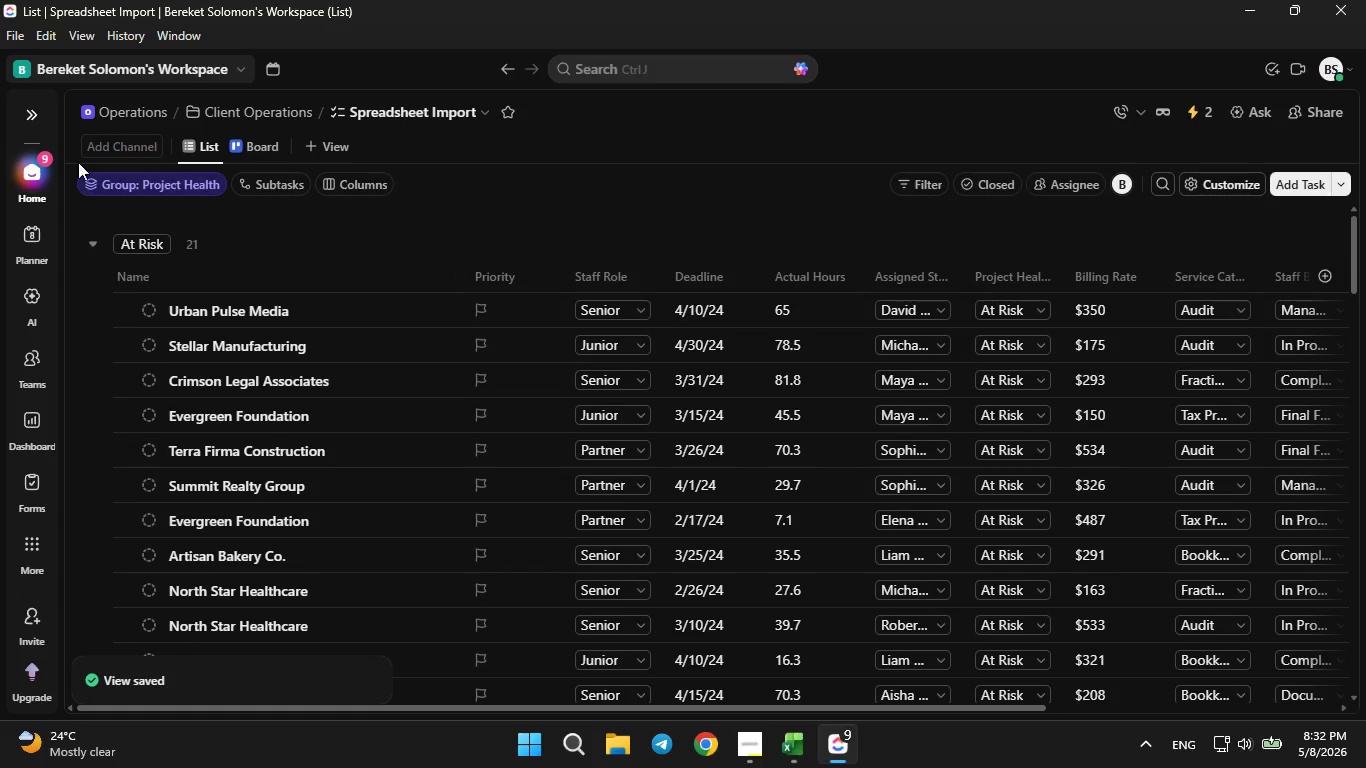 
left_click([36, 112])
 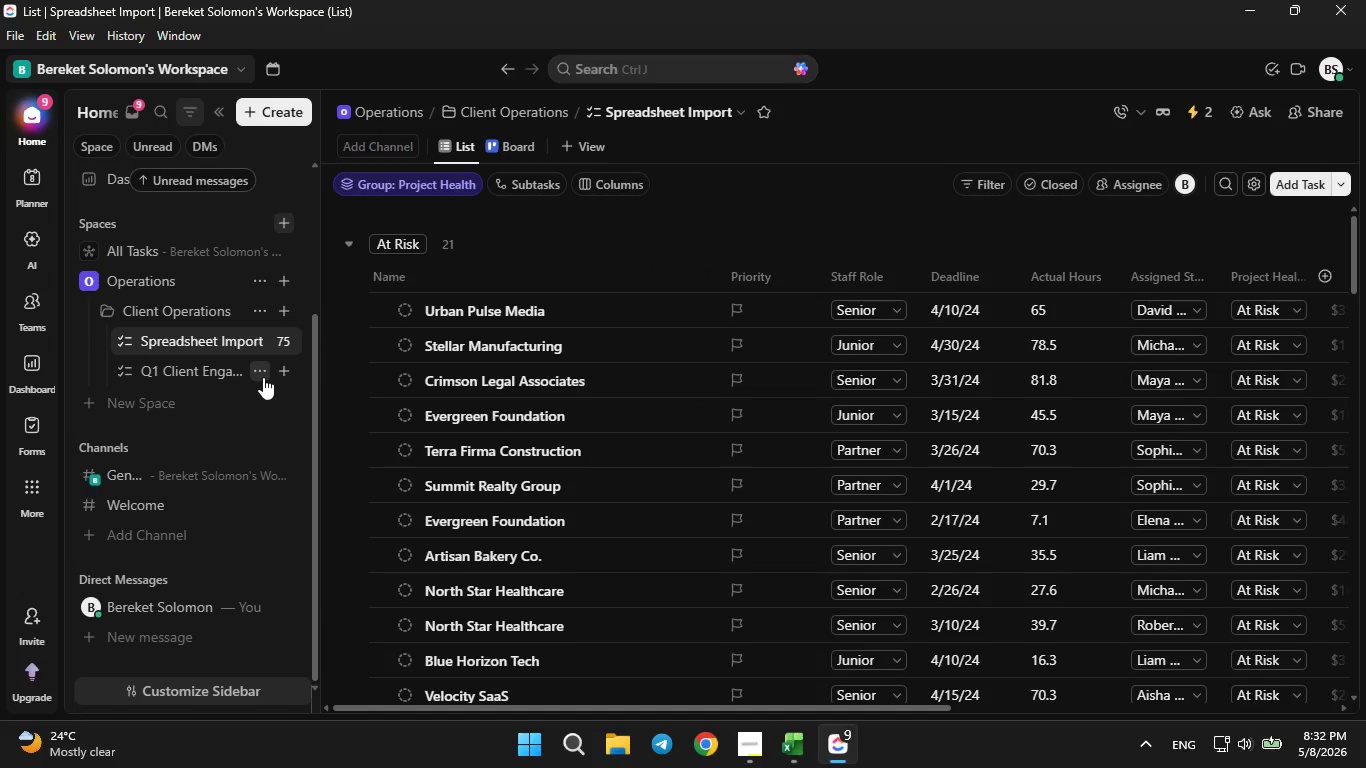 
left_click([260, 345])
 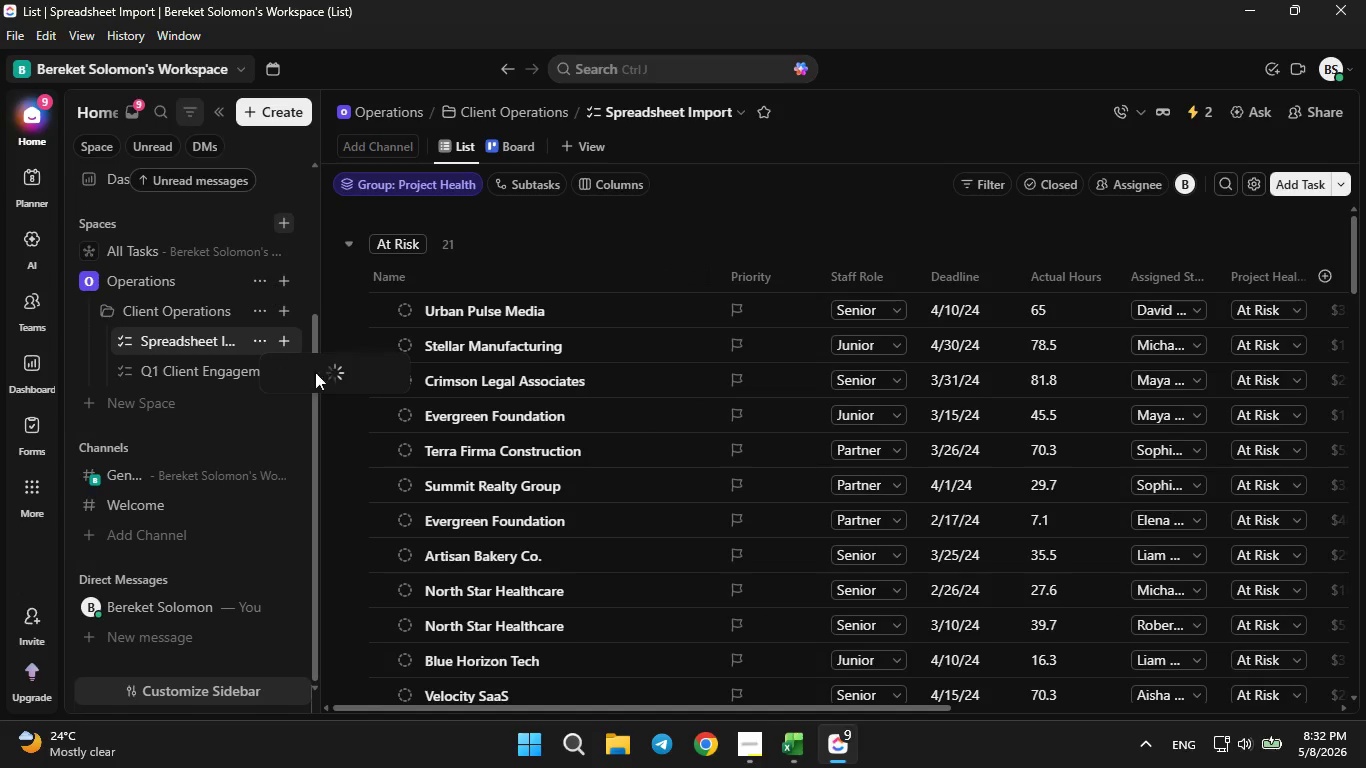 
mouse_move([349, 369])
 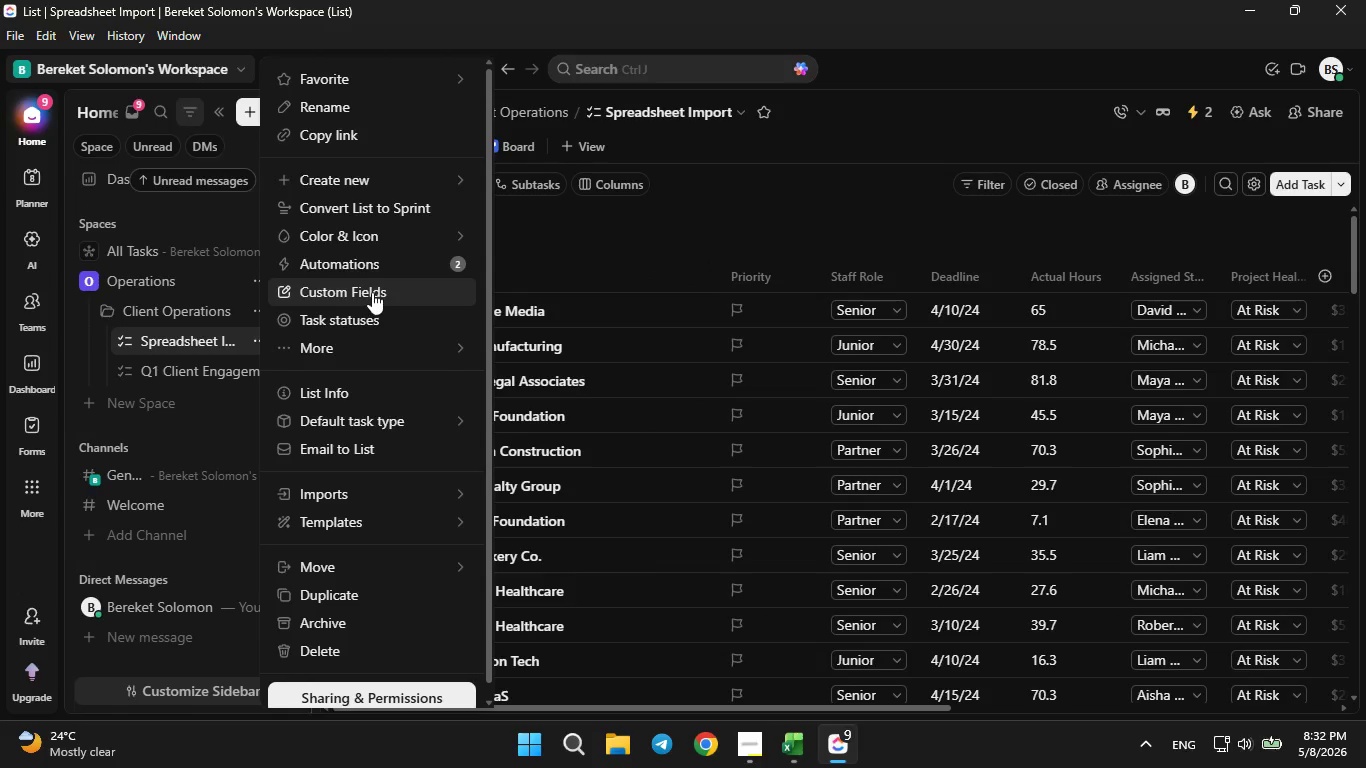 
left_click([372, 292])
 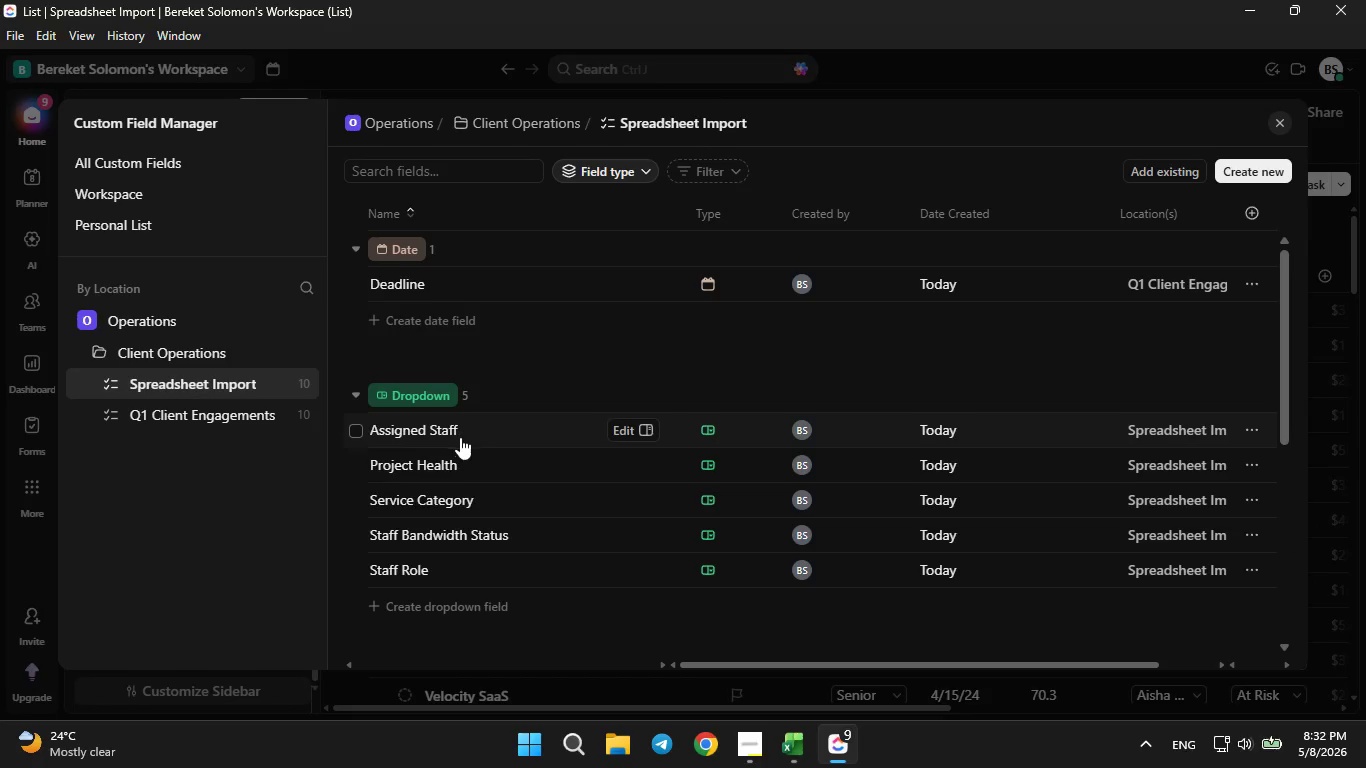 
left_click([620, 461])
 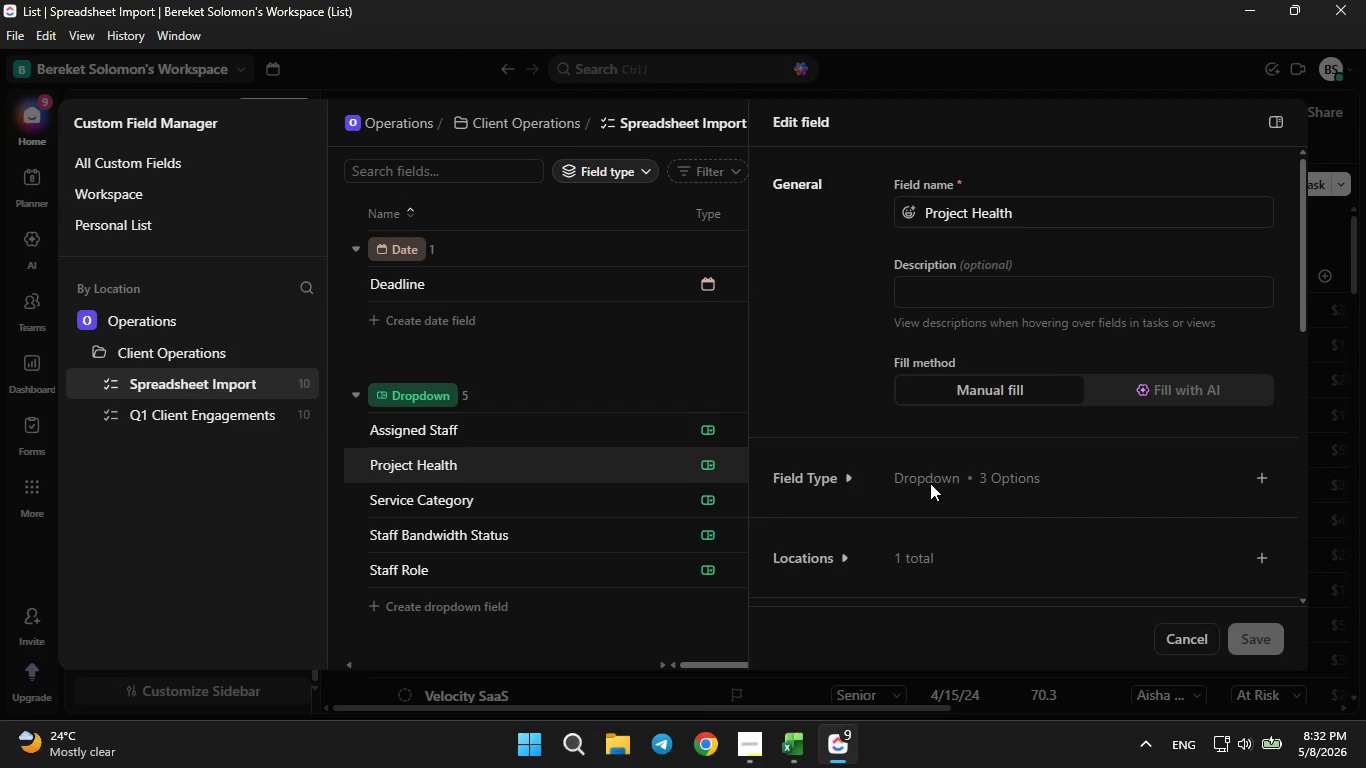 
left_click([845, 476])
 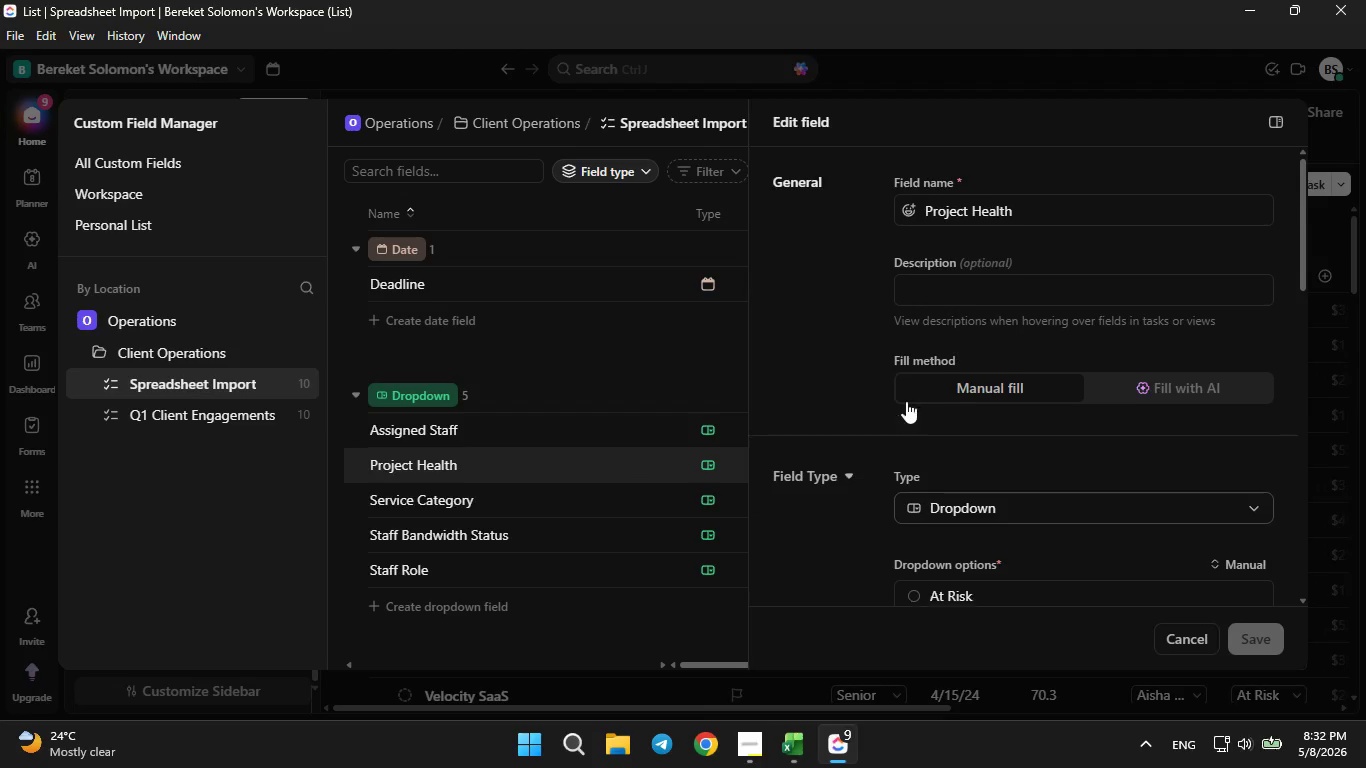 
scroll: coordinate [906, 401], scroll_direction: down, amount: 3.0
 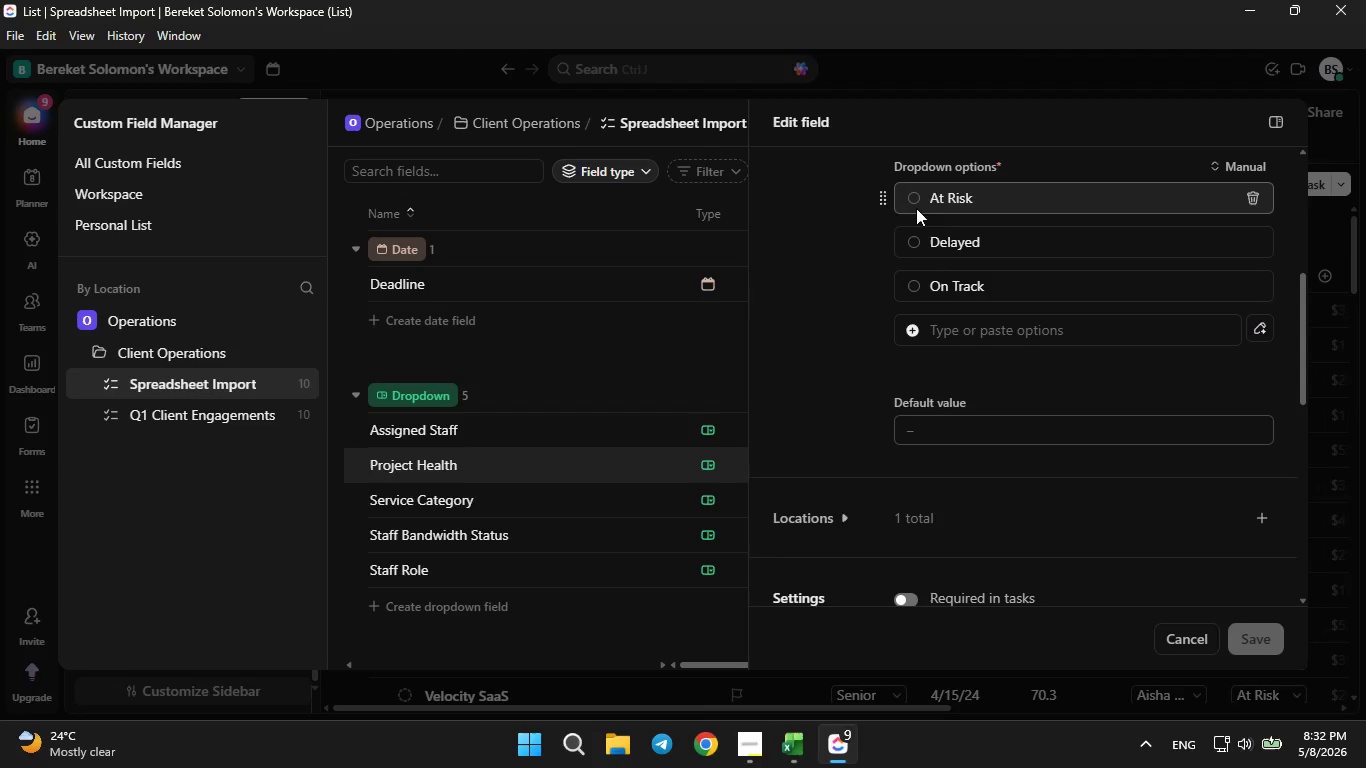 
left_click([916, 199])
 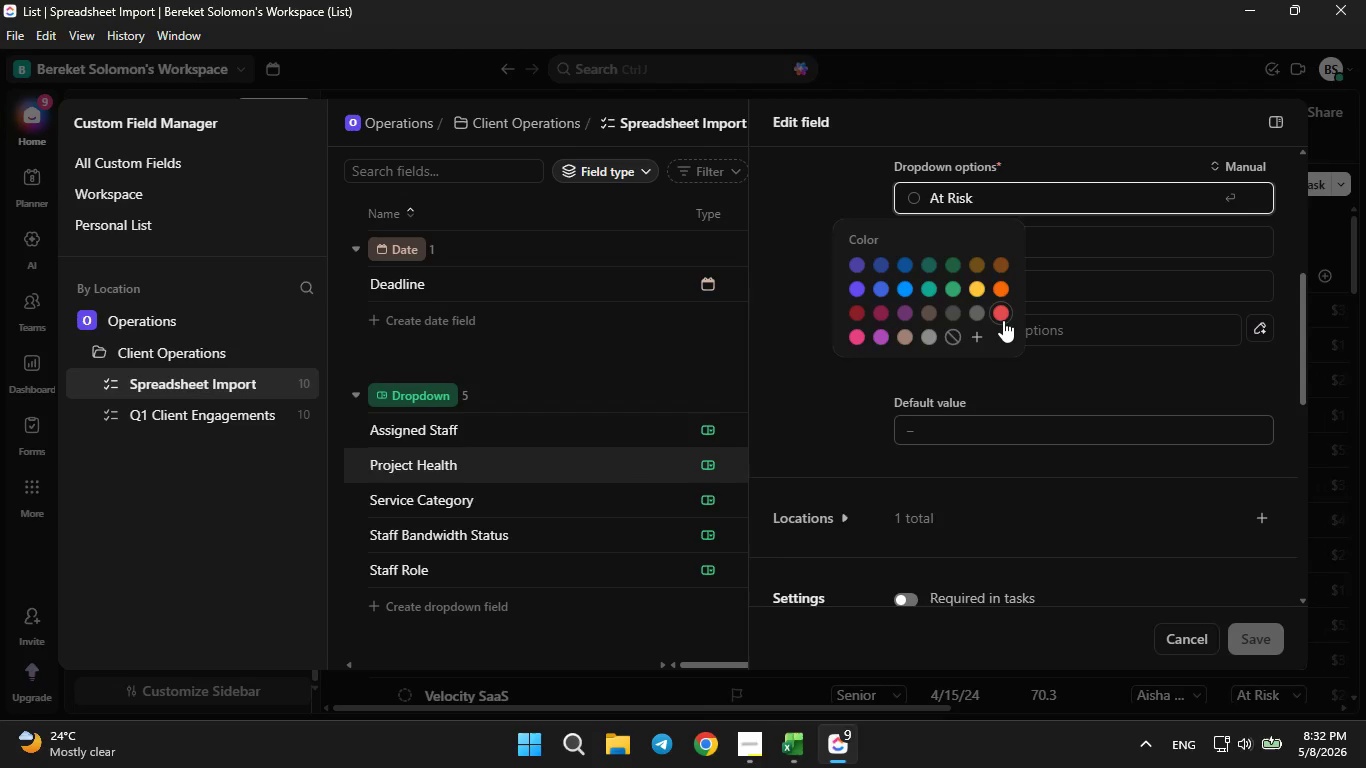 
left_click([1001, 314])
 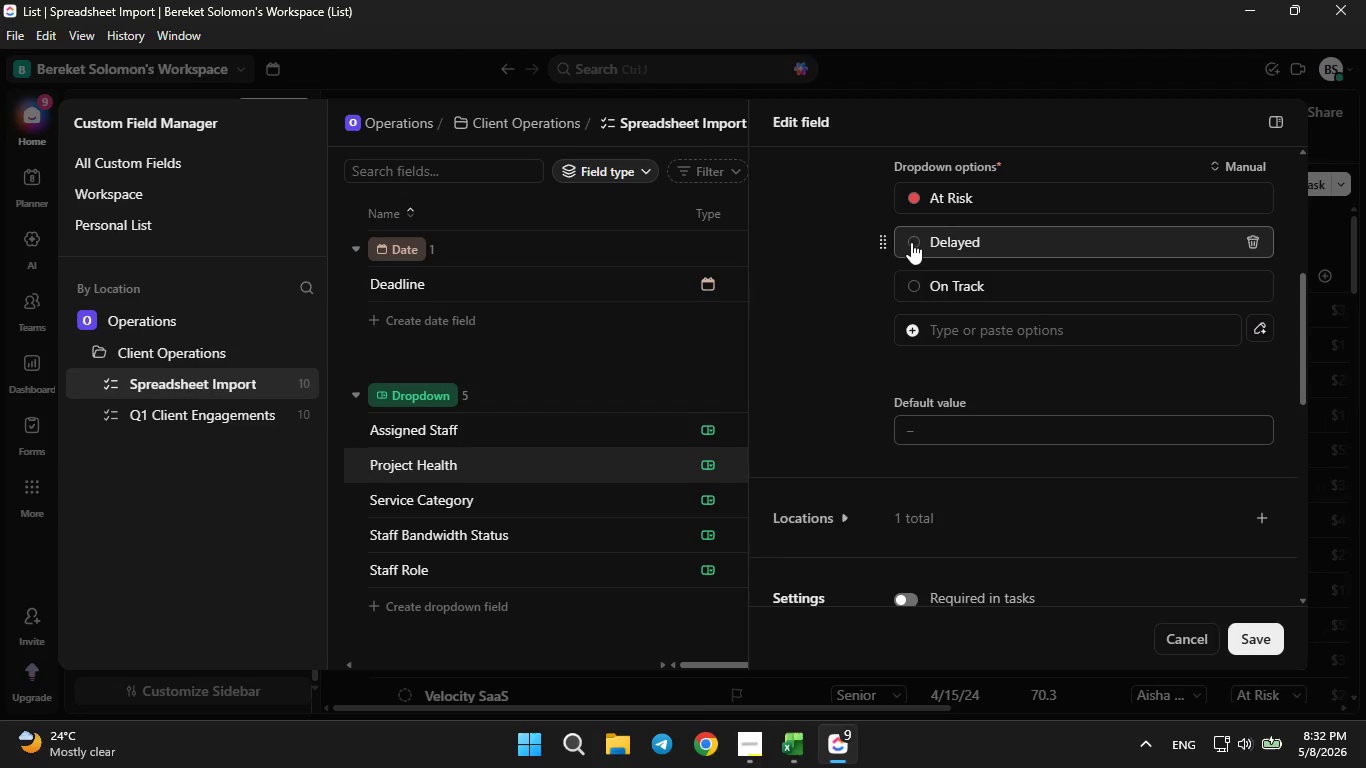 
double_click([909, 238])
 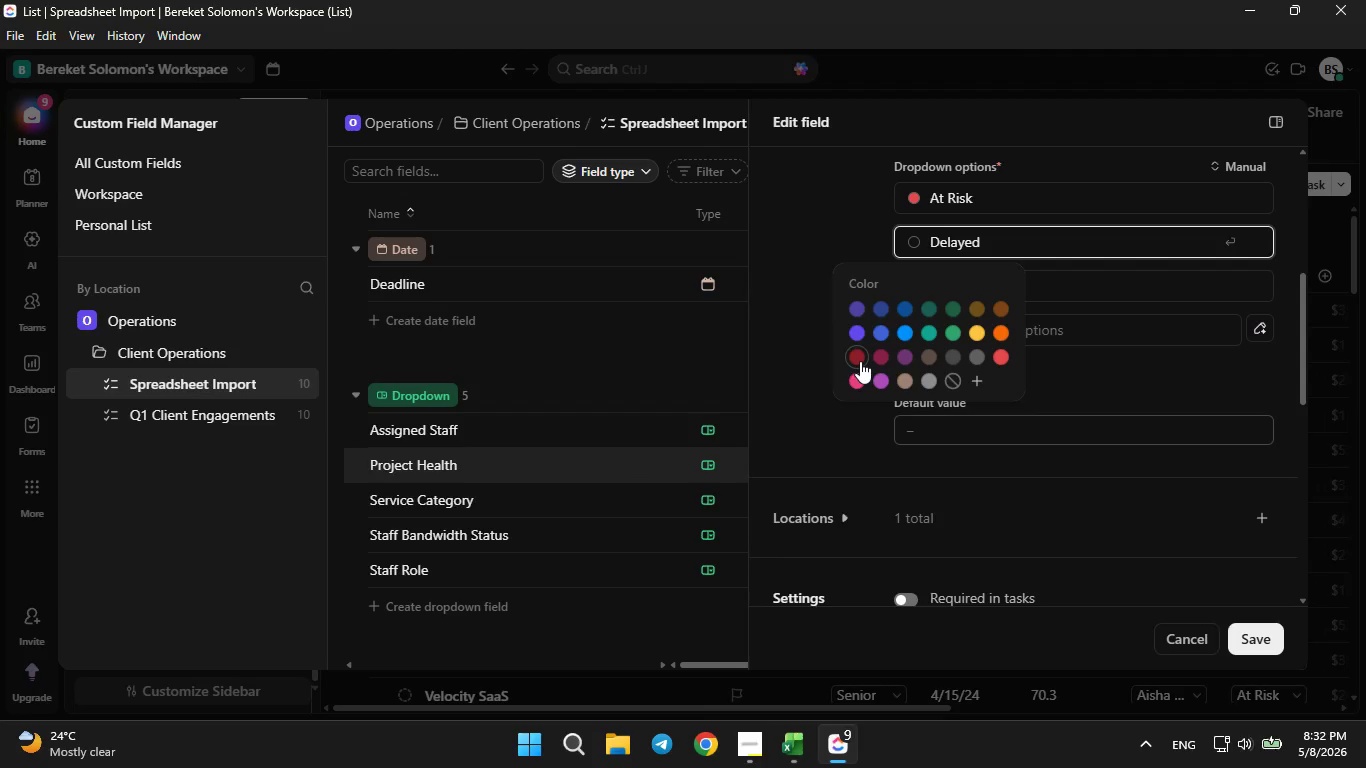 
left_click([855, 354])
 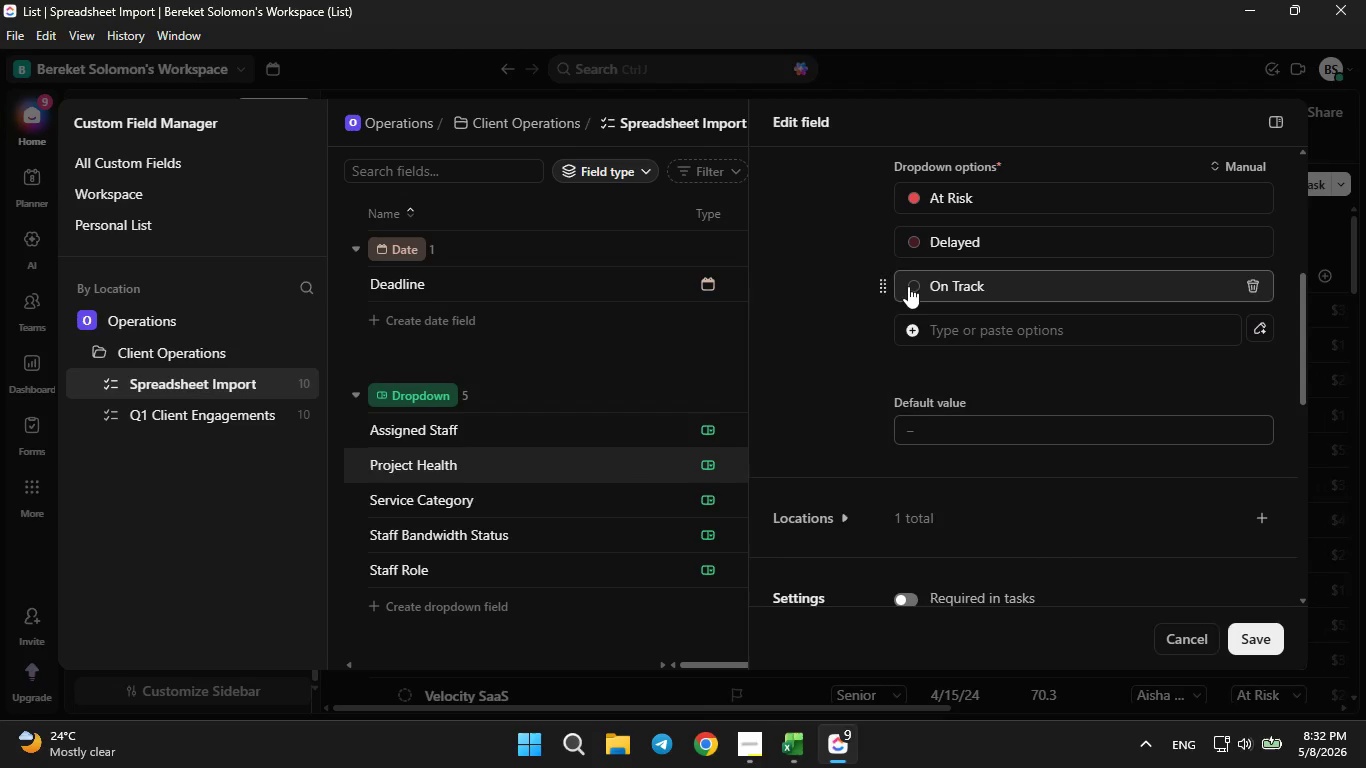 
left_click([908, 286])
 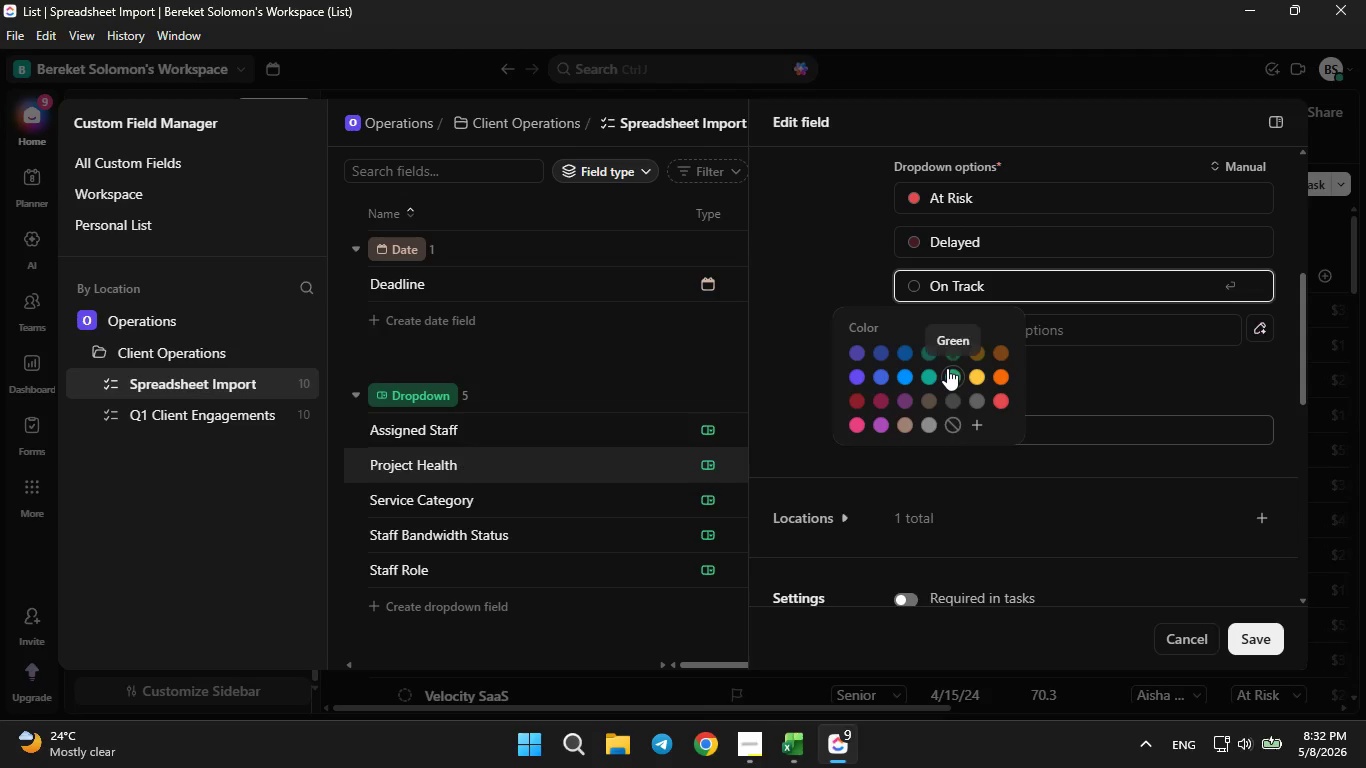 
left_click([947, 368])
 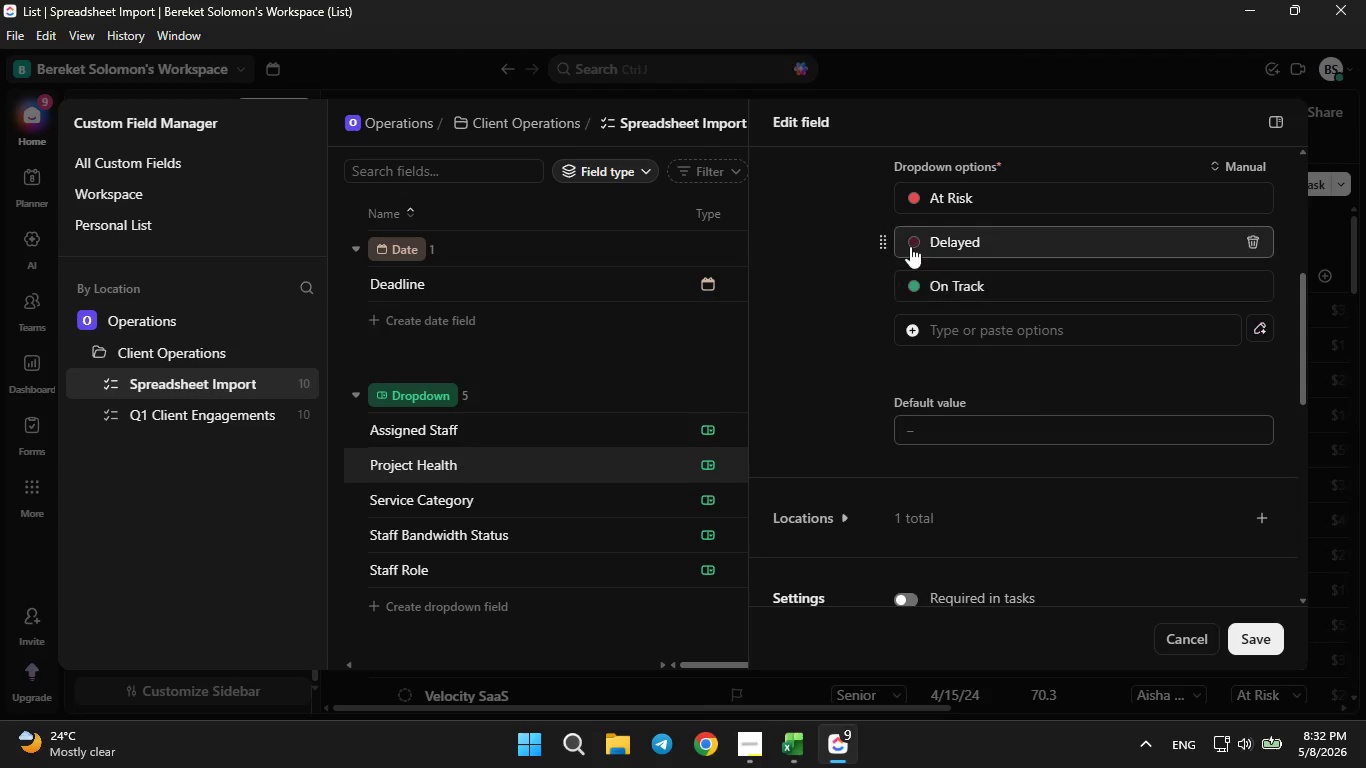 
left_click([910, 244])
 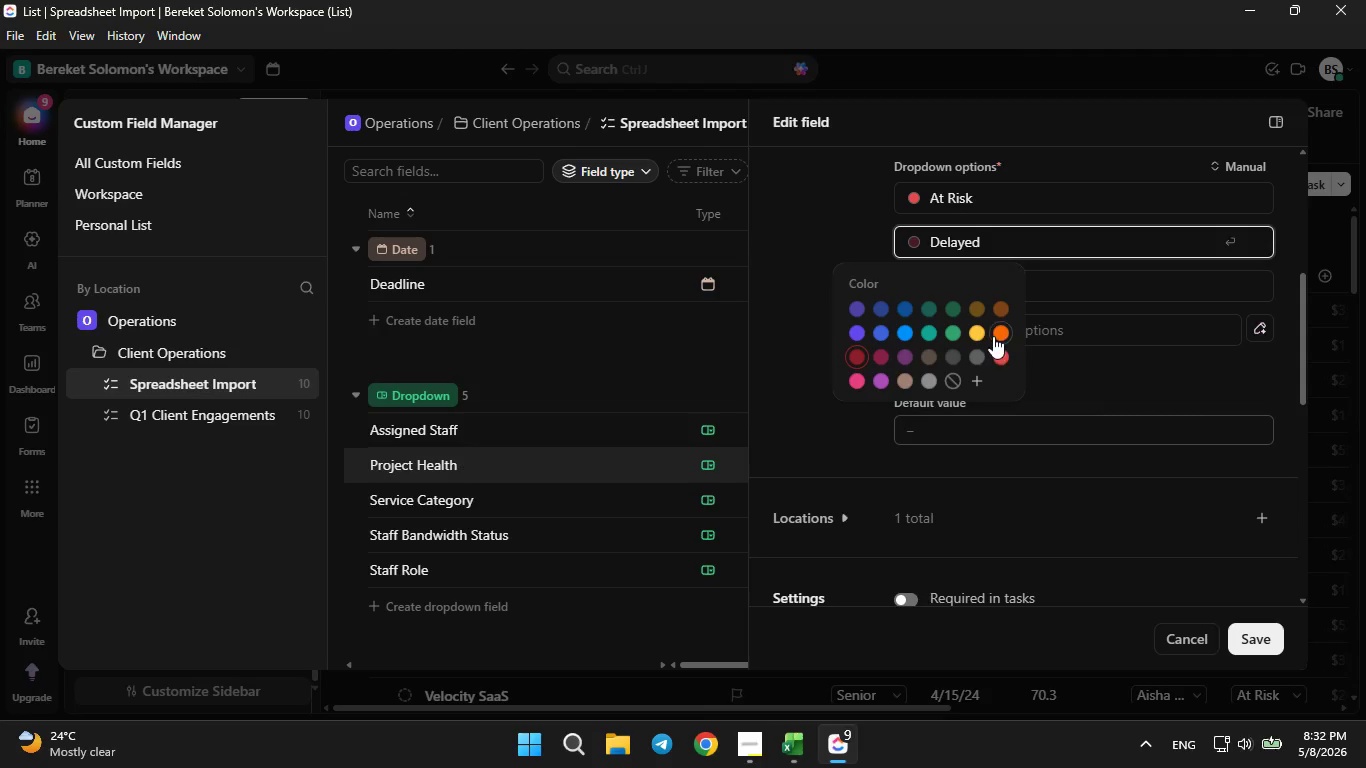 
left_click([993, 336])
 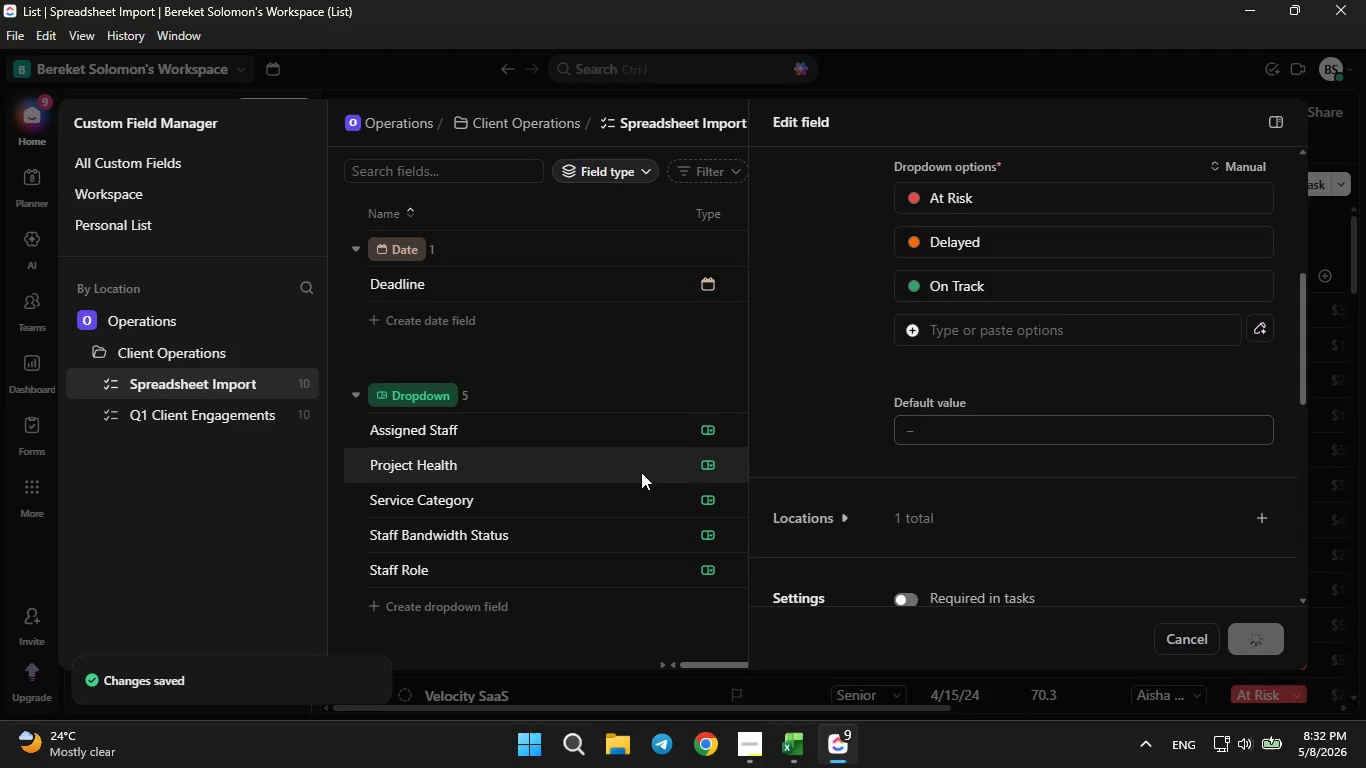 
left_click([597, 349])
 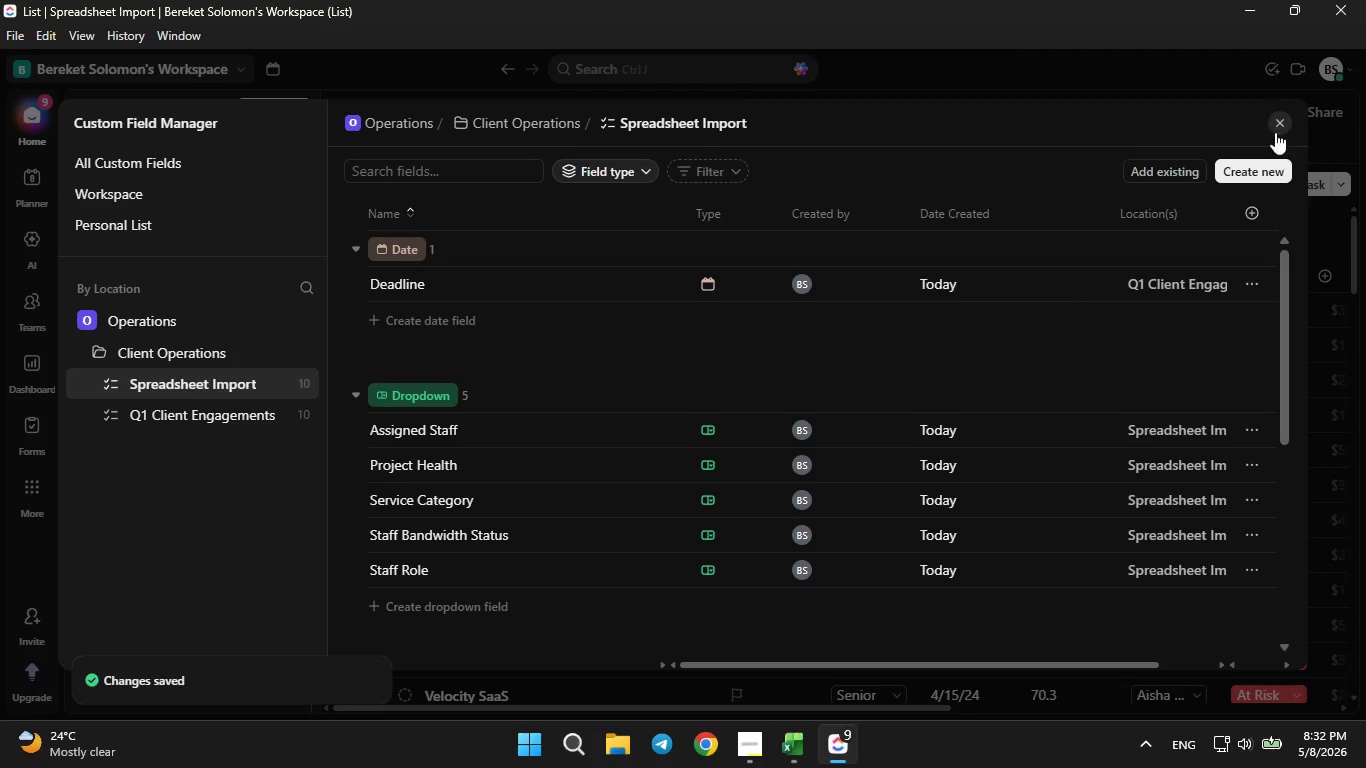 
left_click([1275, 129])
 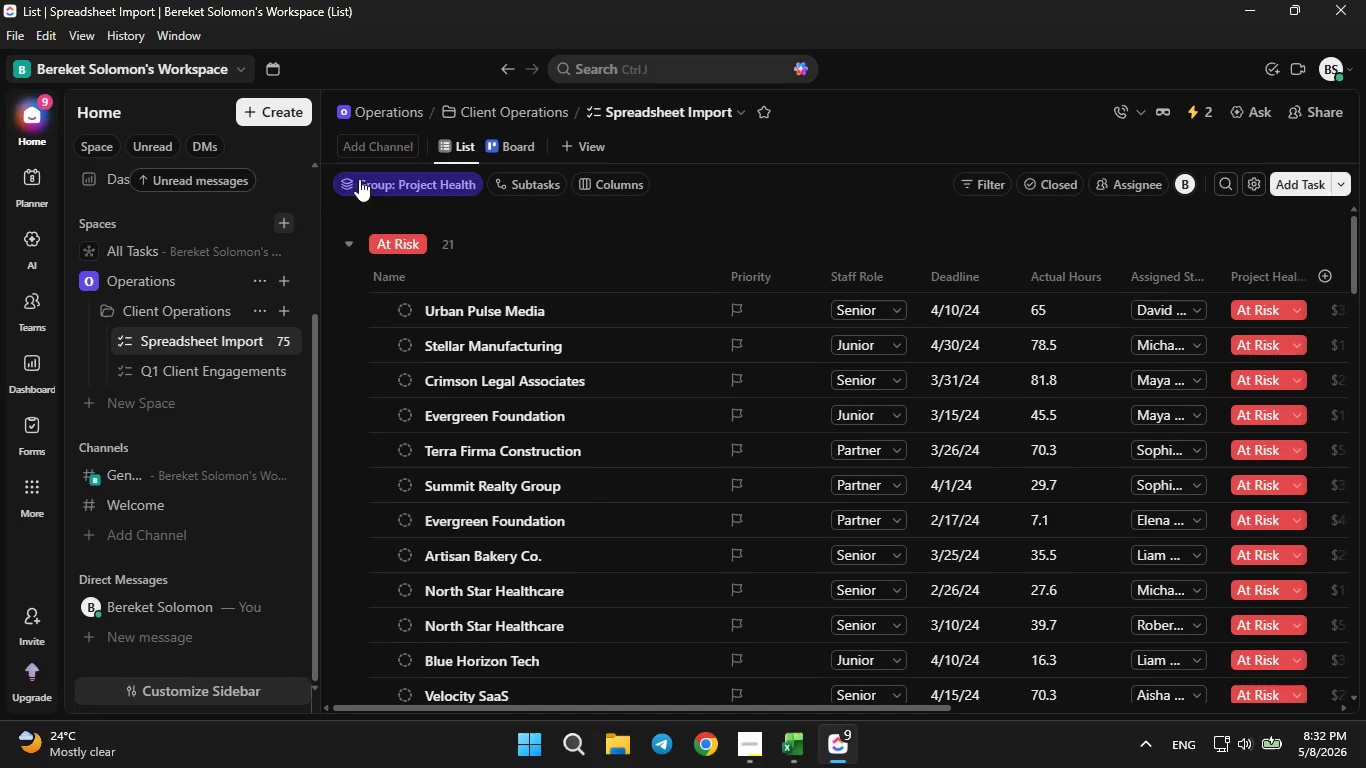 
wait(7.12)
 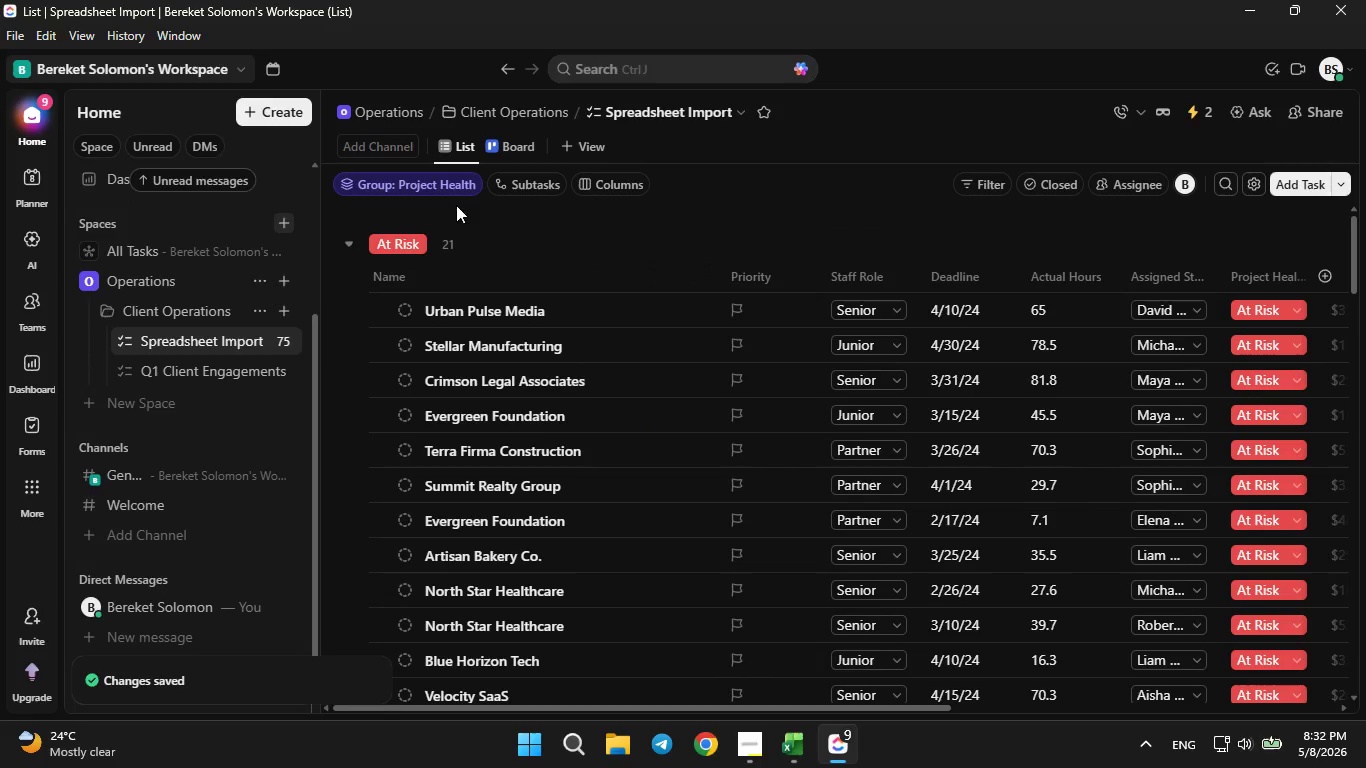 
left_click([261, 334])
 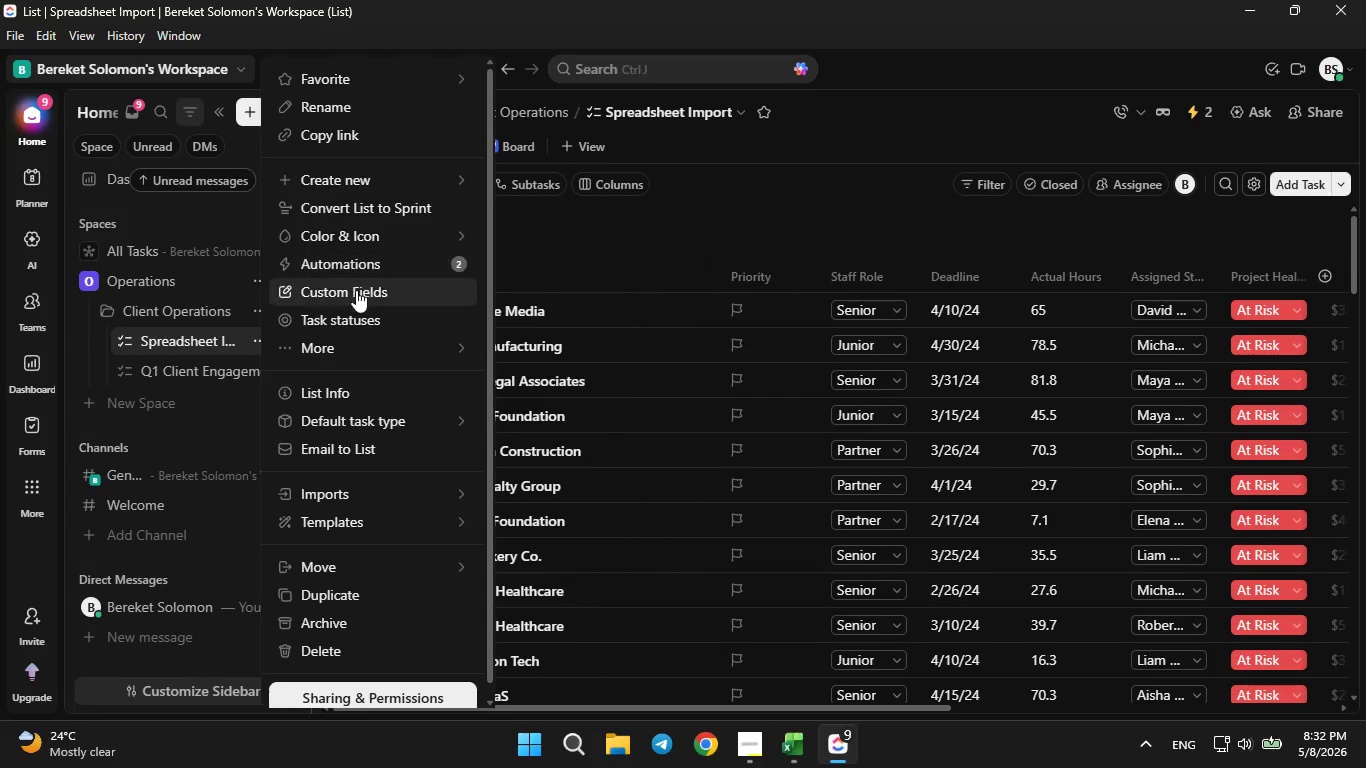 
left_click([356, 290])
 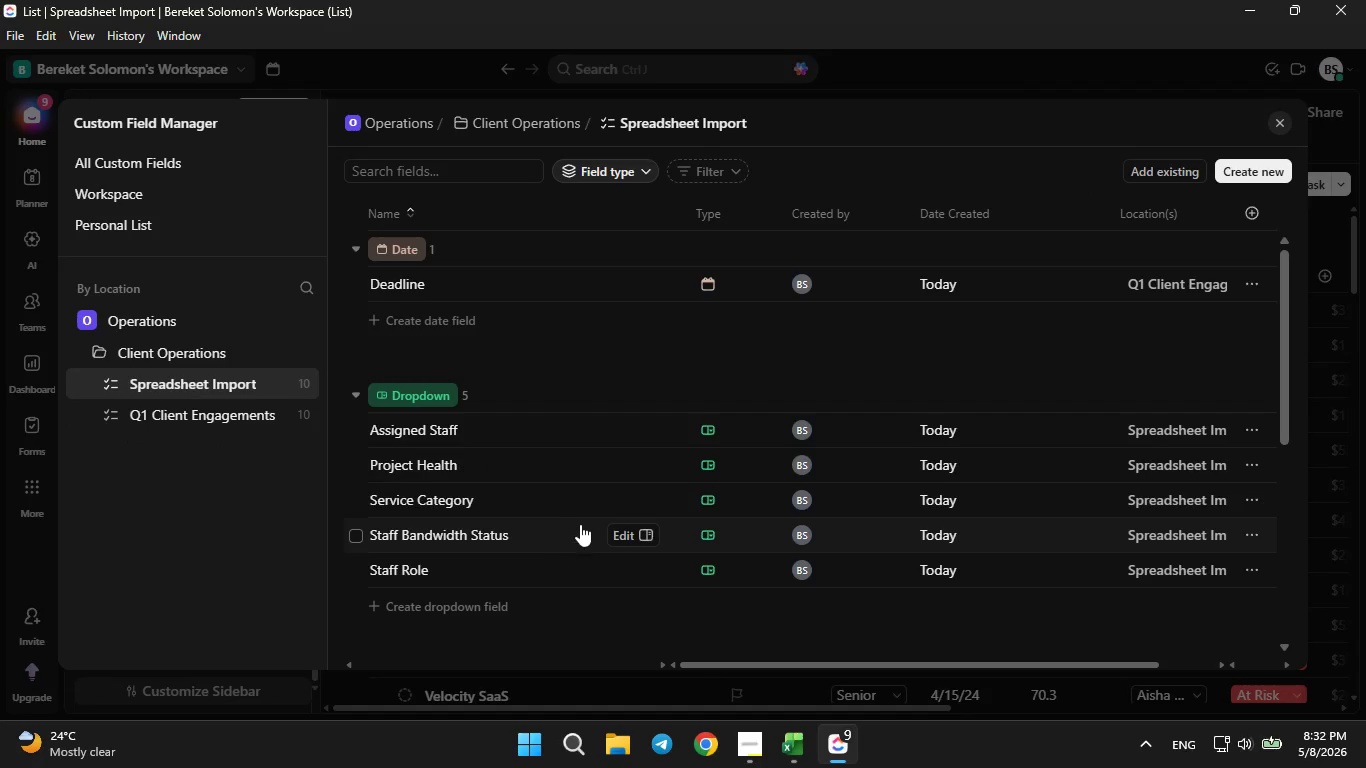 
left_click([632, 539])
 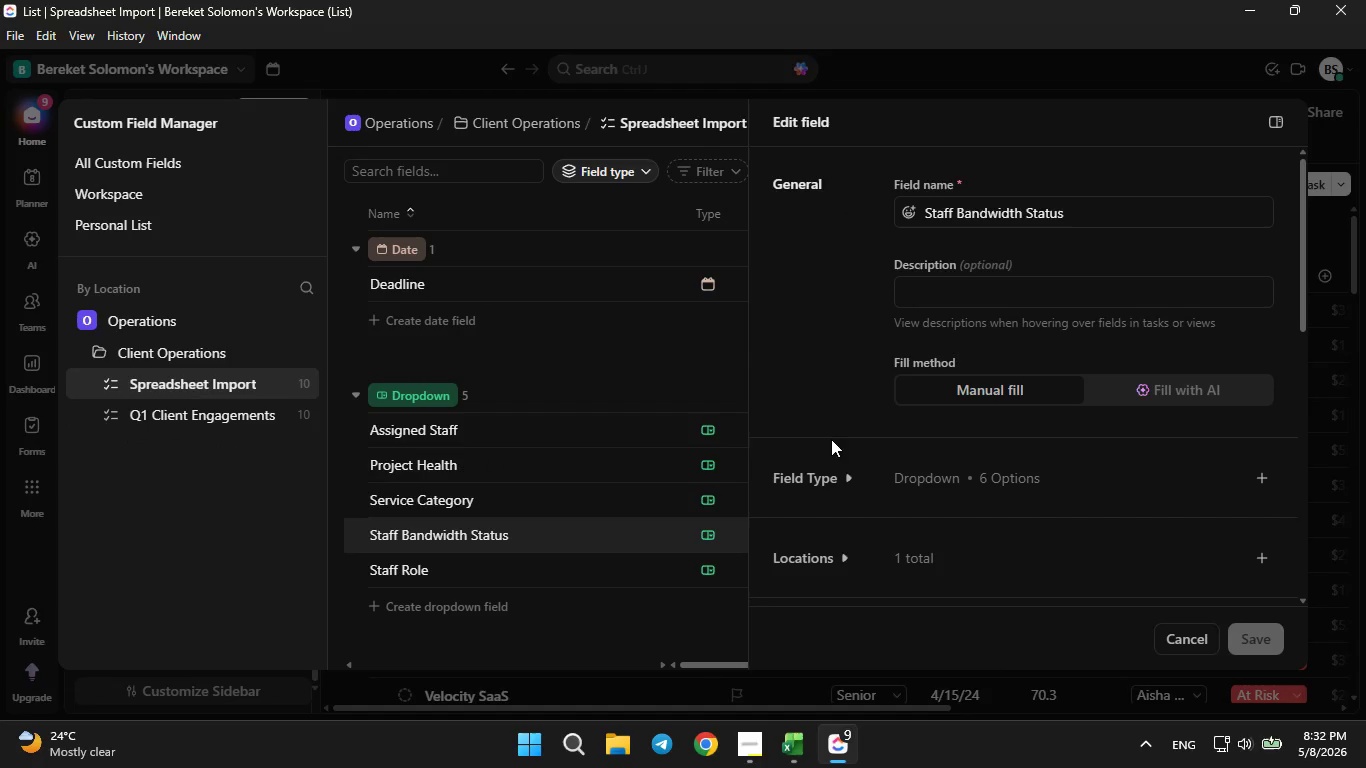 
left_click([794, 486])
 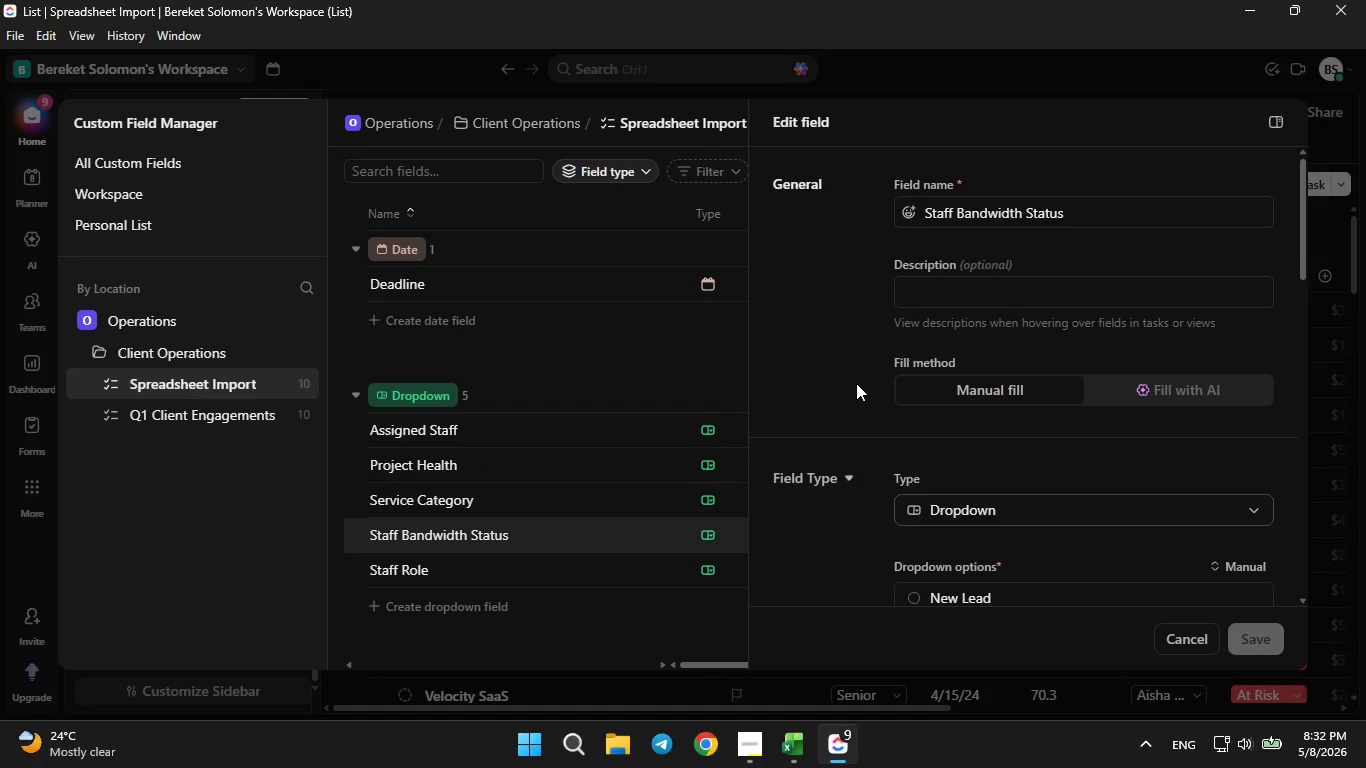 
scroll: coordinate [856, 383], scroll_direction: down, amount: 3.0
 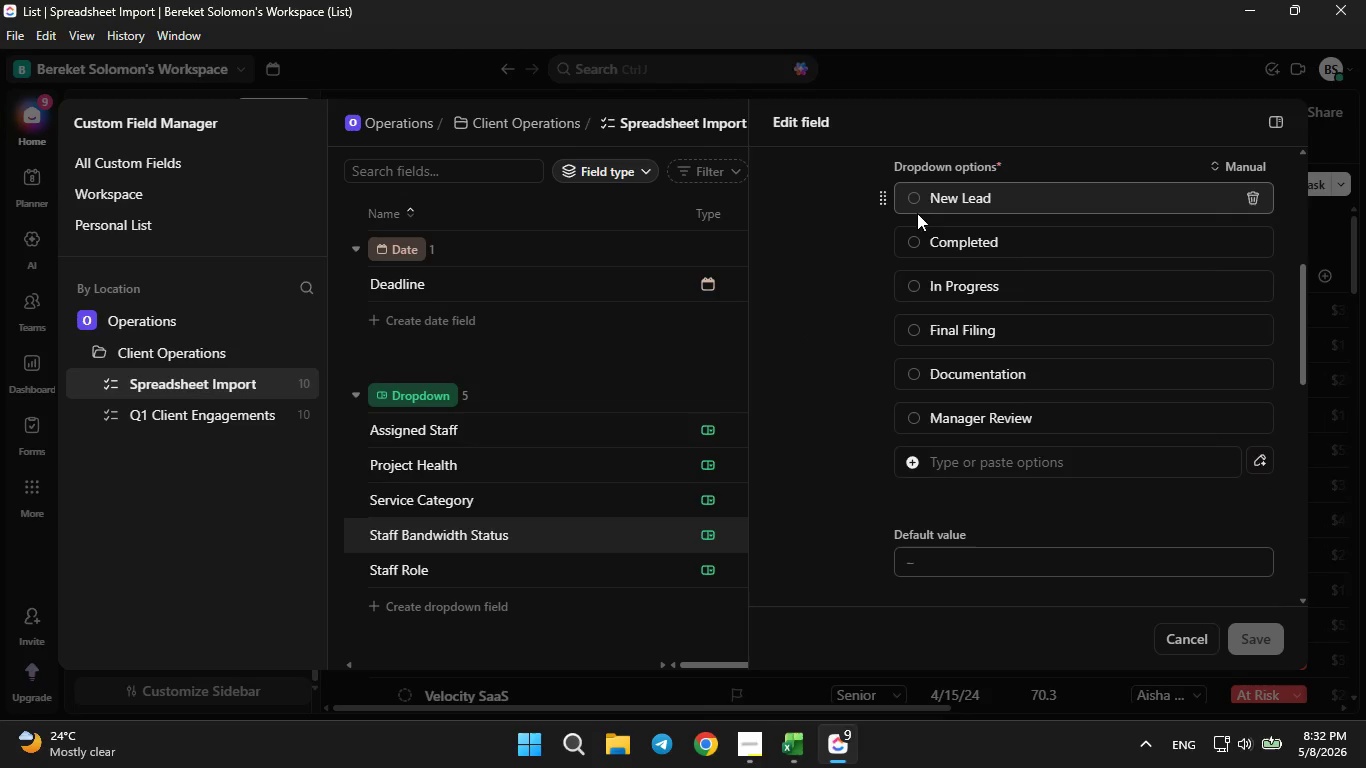 
left_click([914, 202])
 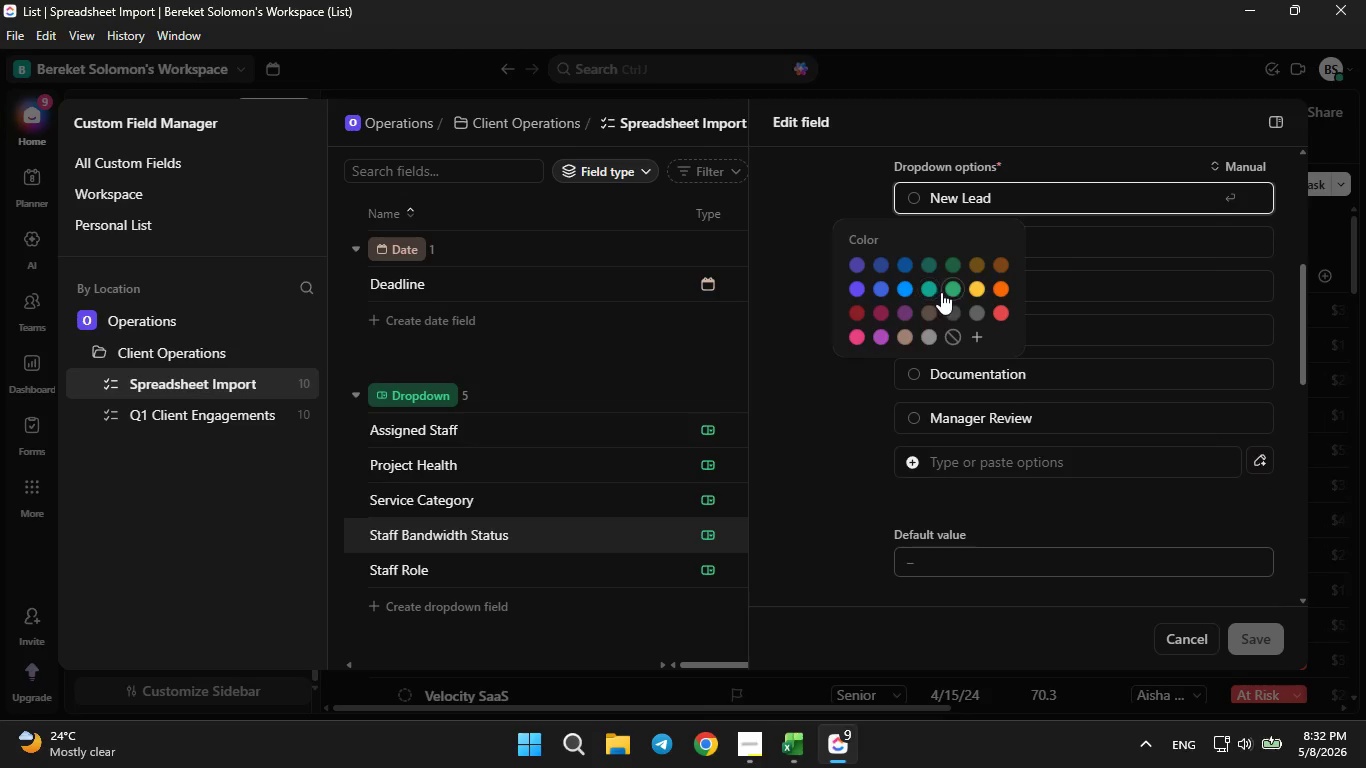 
left_click([941, 292])
 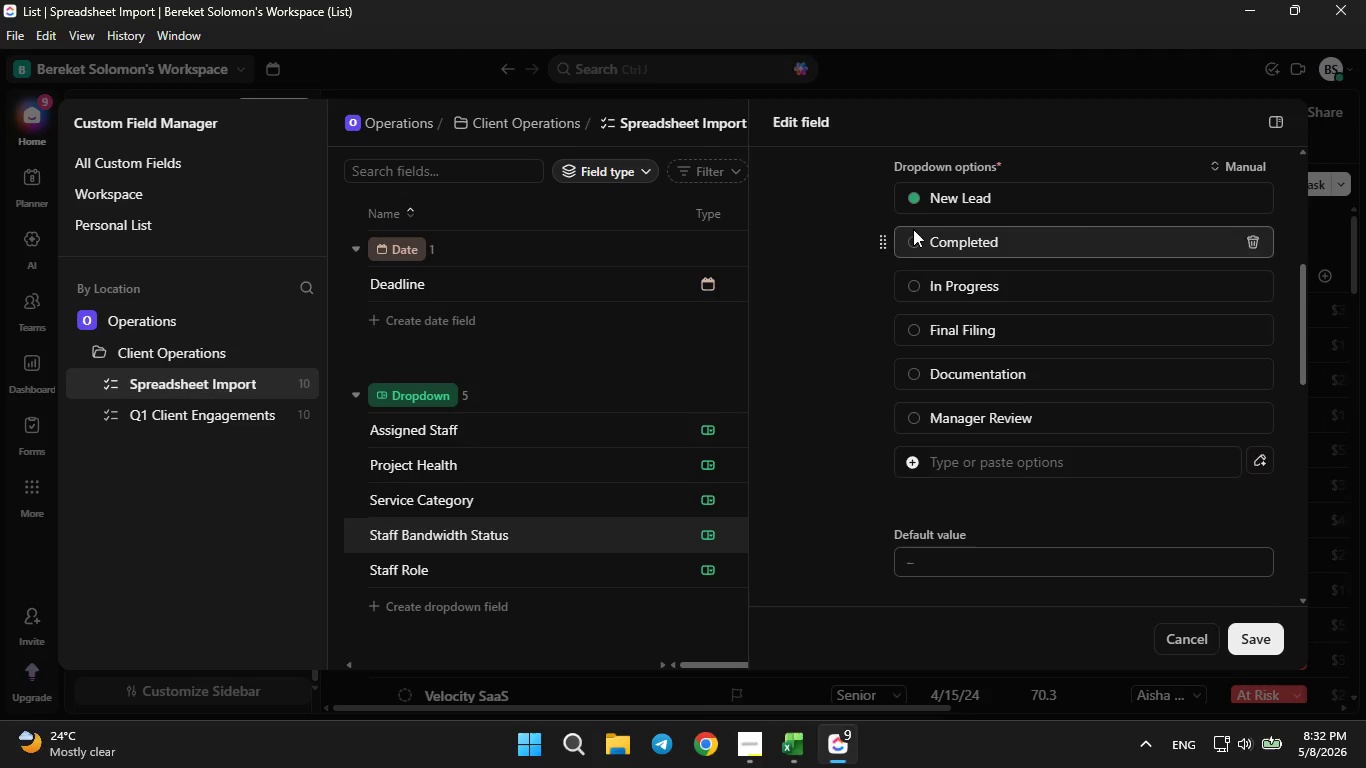 
left_click([907, 196])
 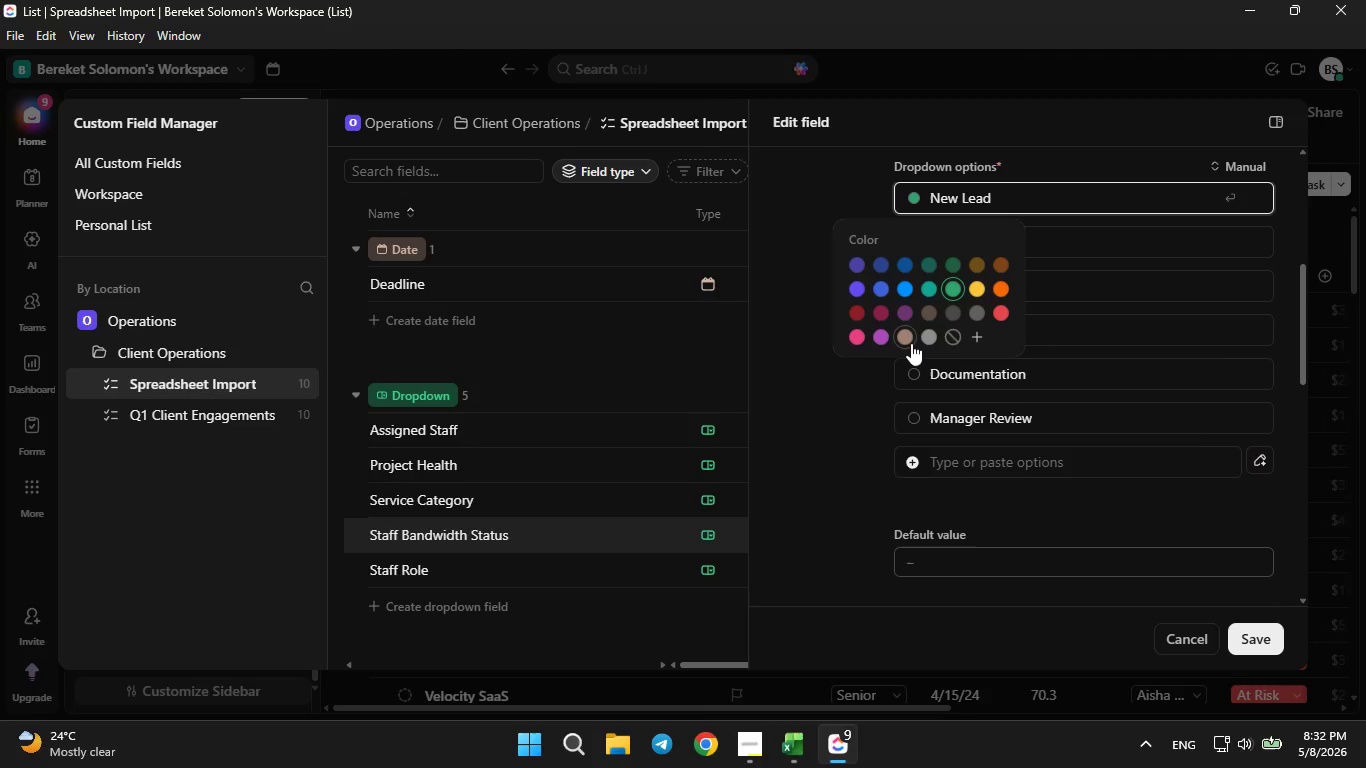 
left_click([910, 343])
 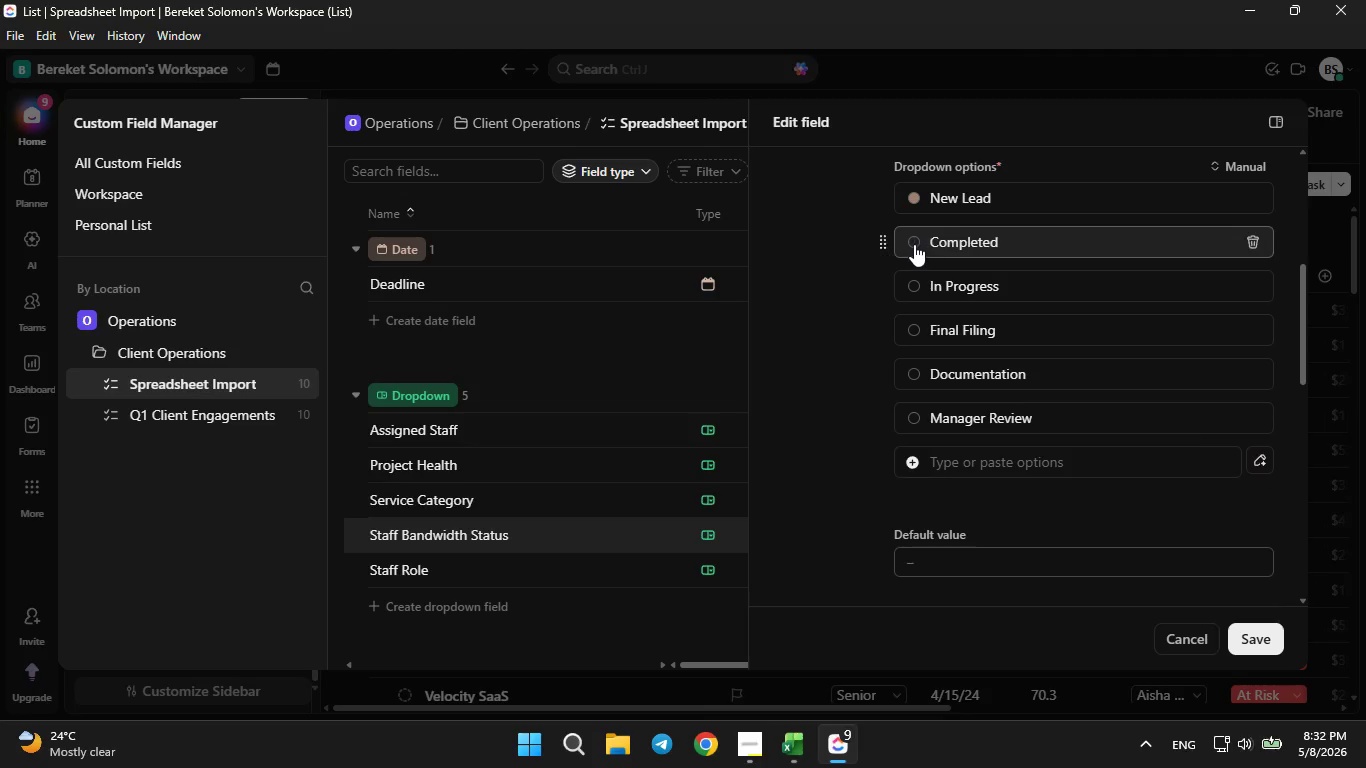 
left_click([914, 244])
 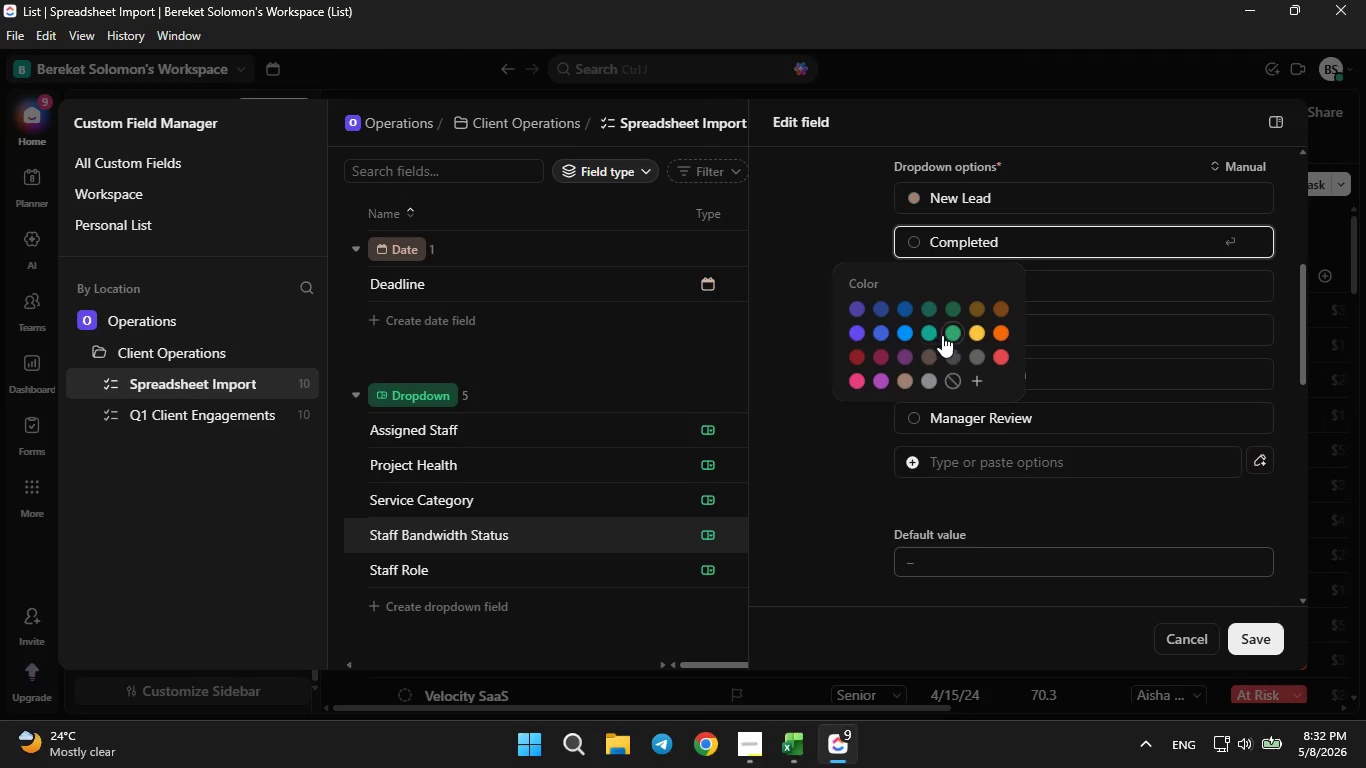 
left_click([952, 340])
 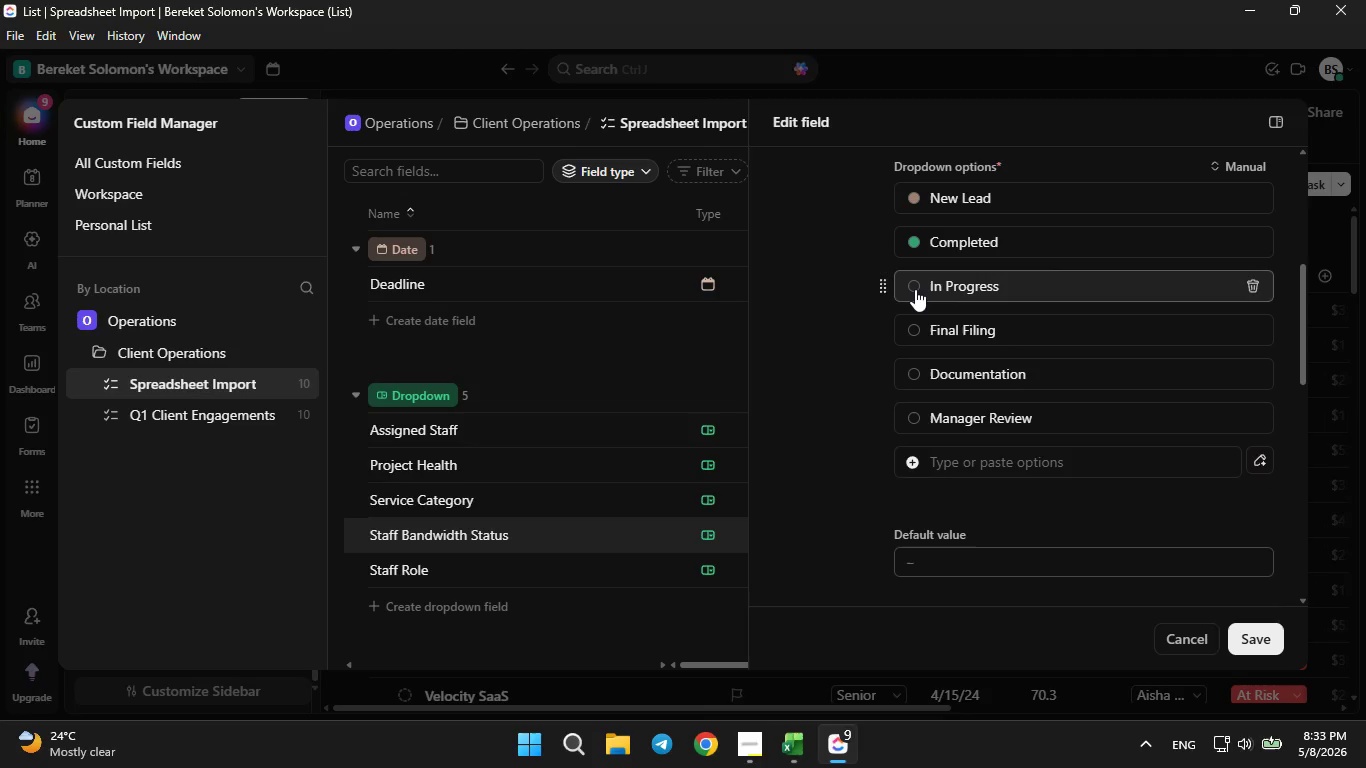 
left_click([915, 289])
 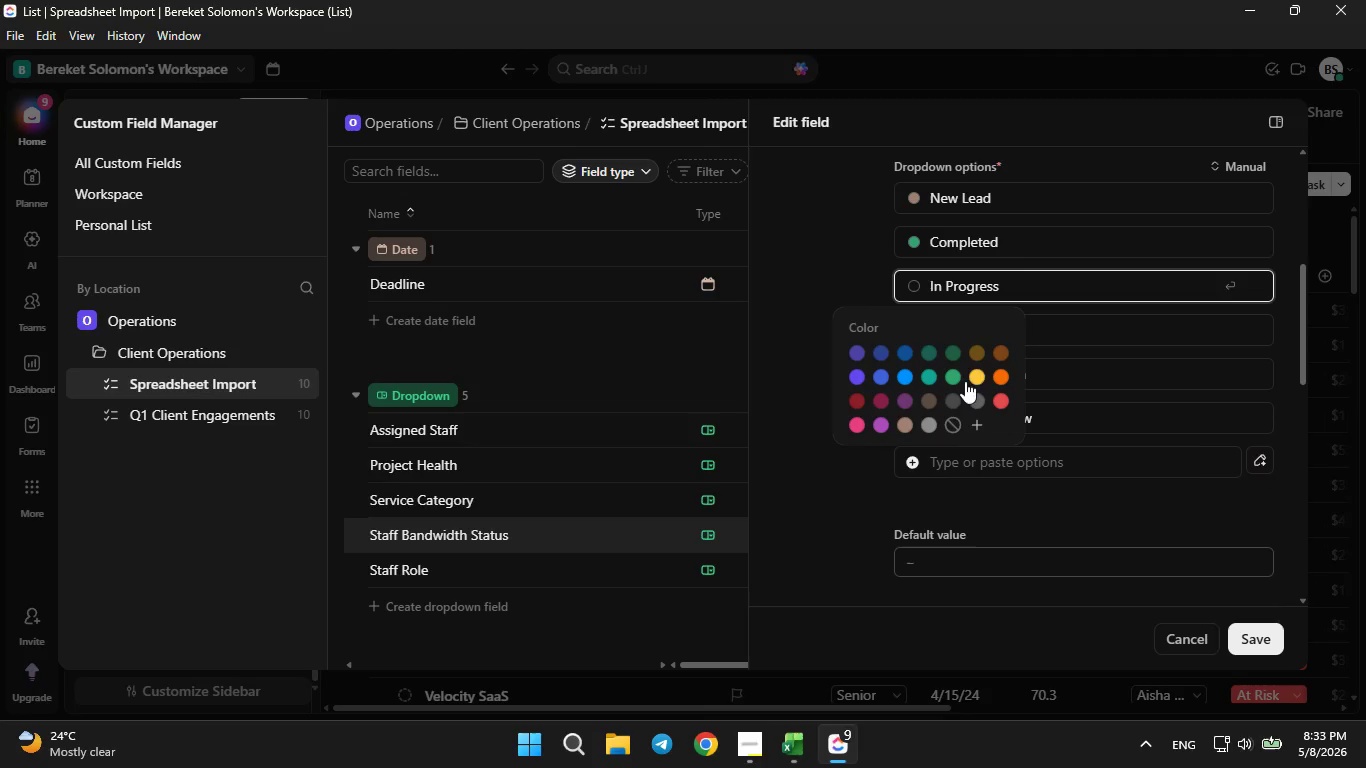 
left_click([972, 373])
 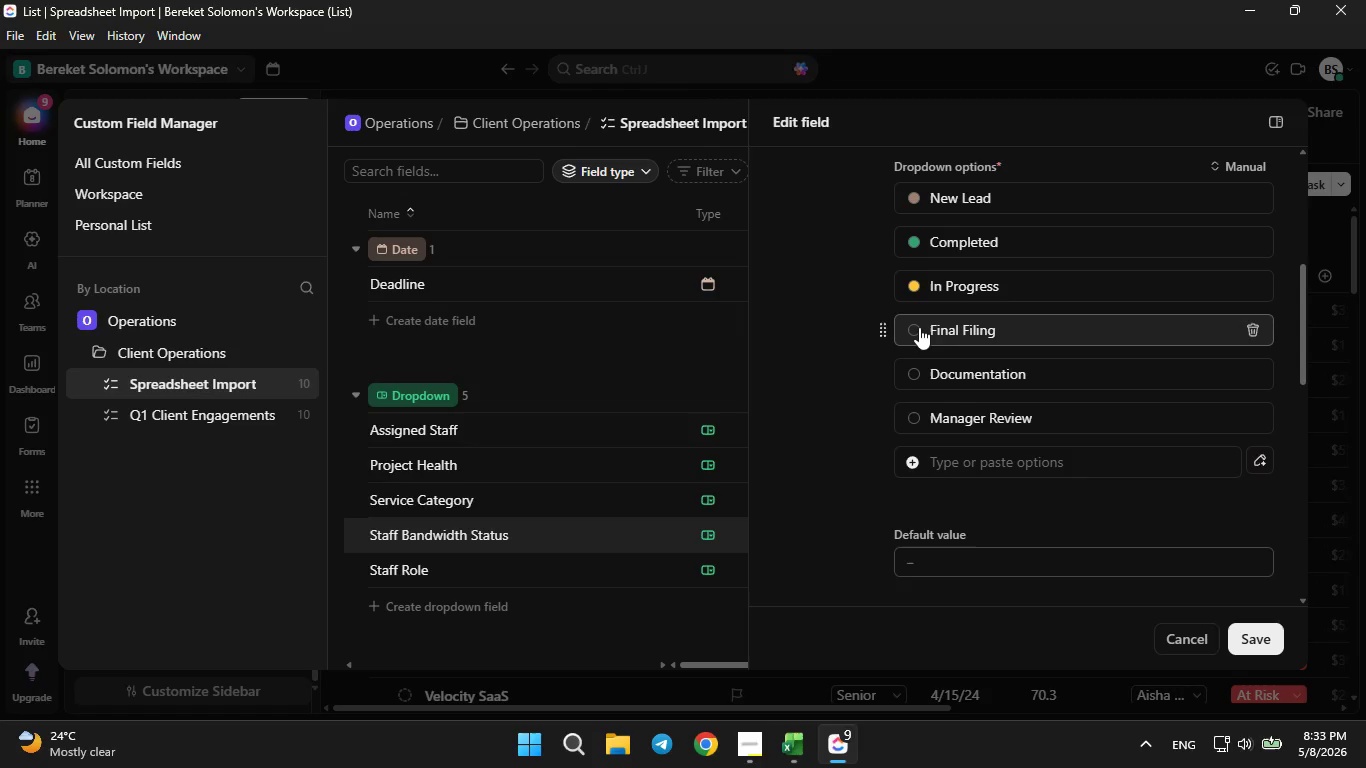 
left_click([918, 327])
 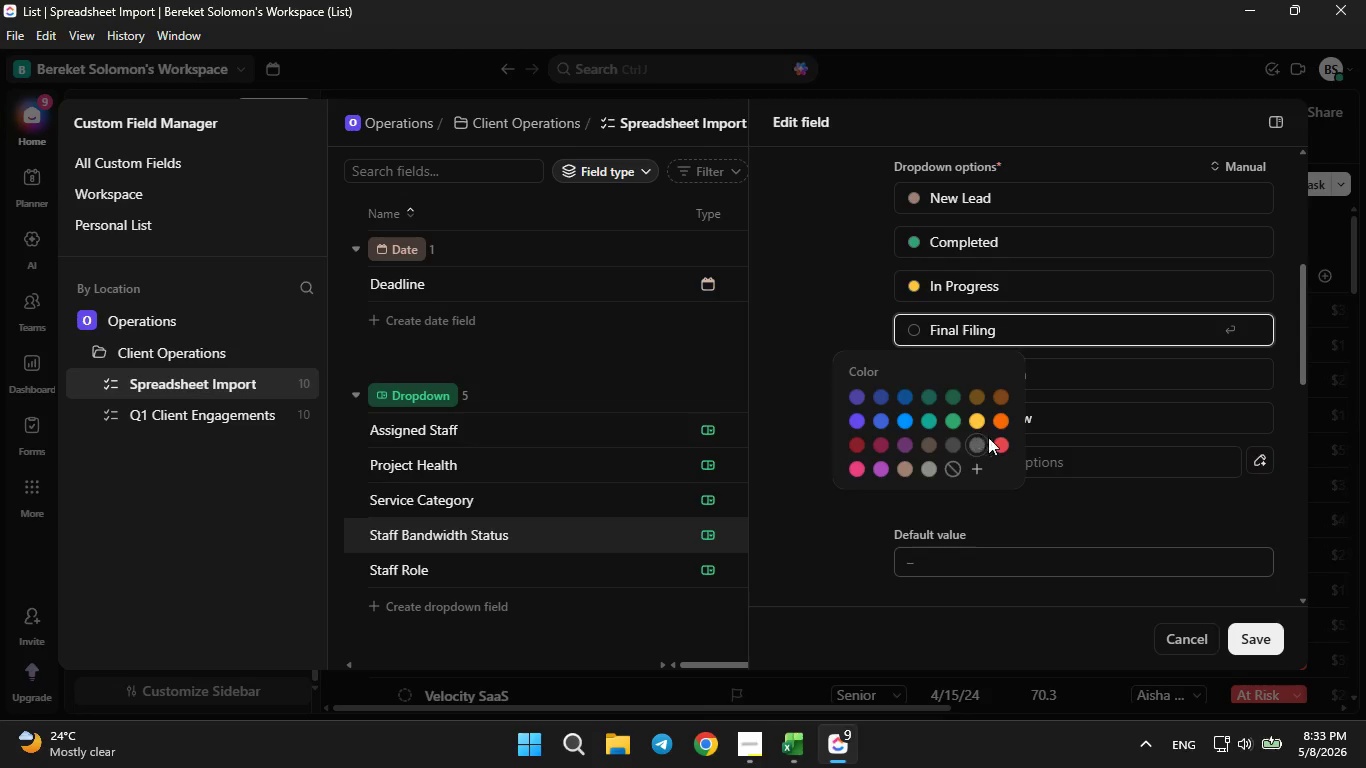 
left_click([996, 443])
 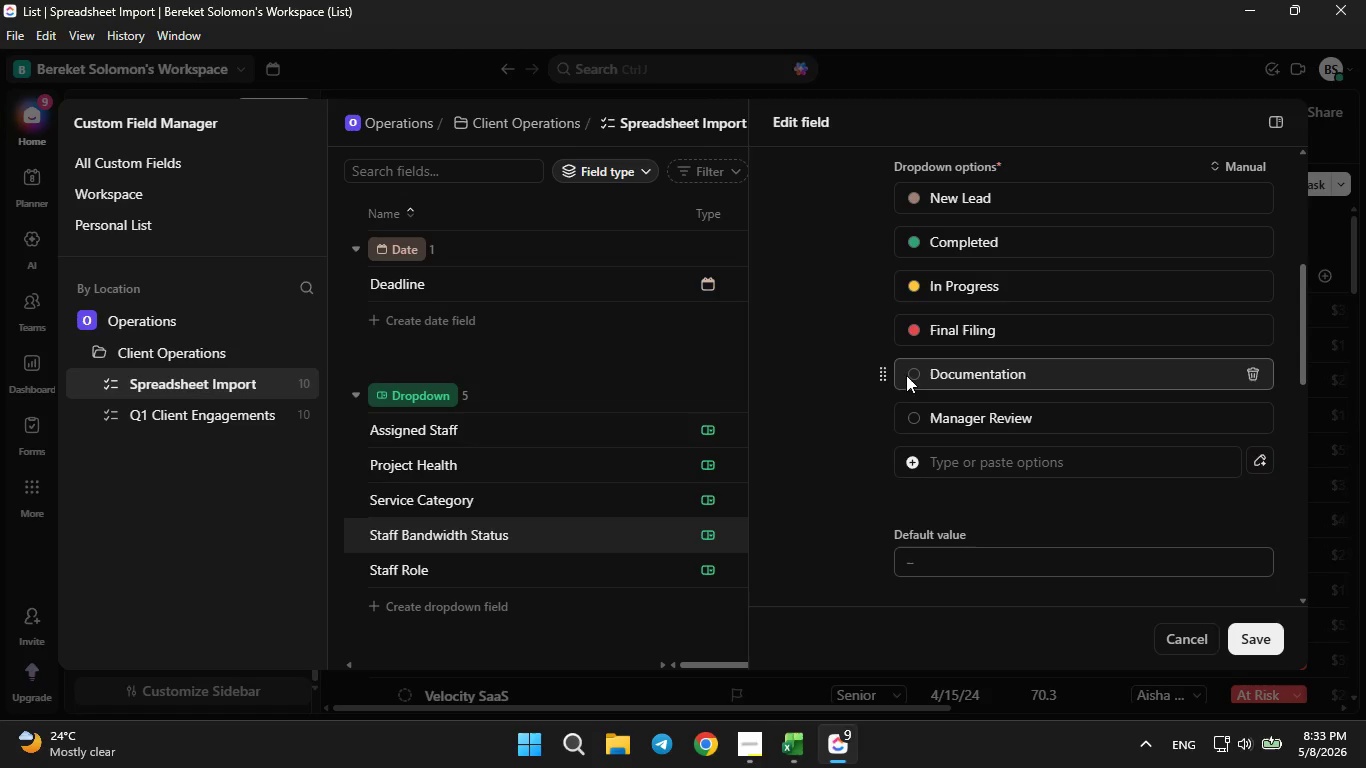 
left_click([913, 372])
 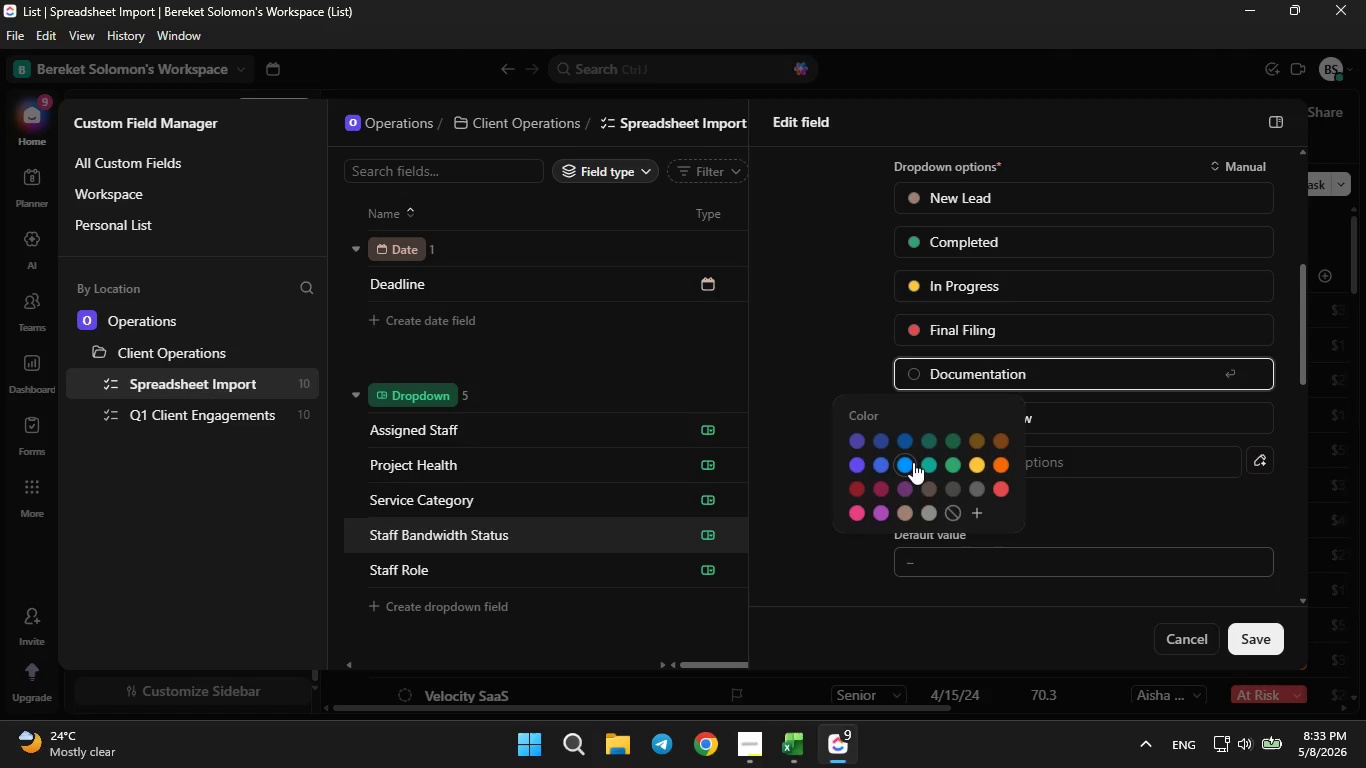 
left_click([913, 462])
 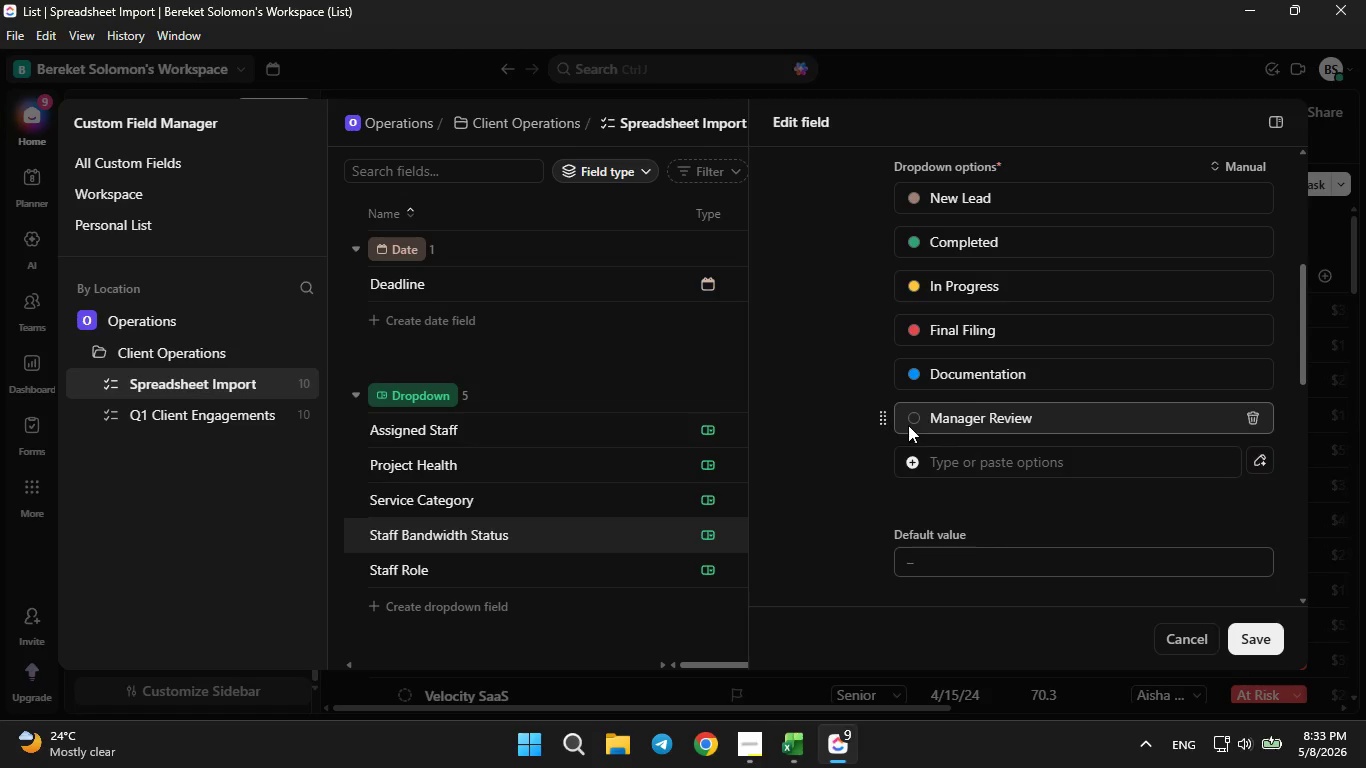 
double_click([912, 418])
 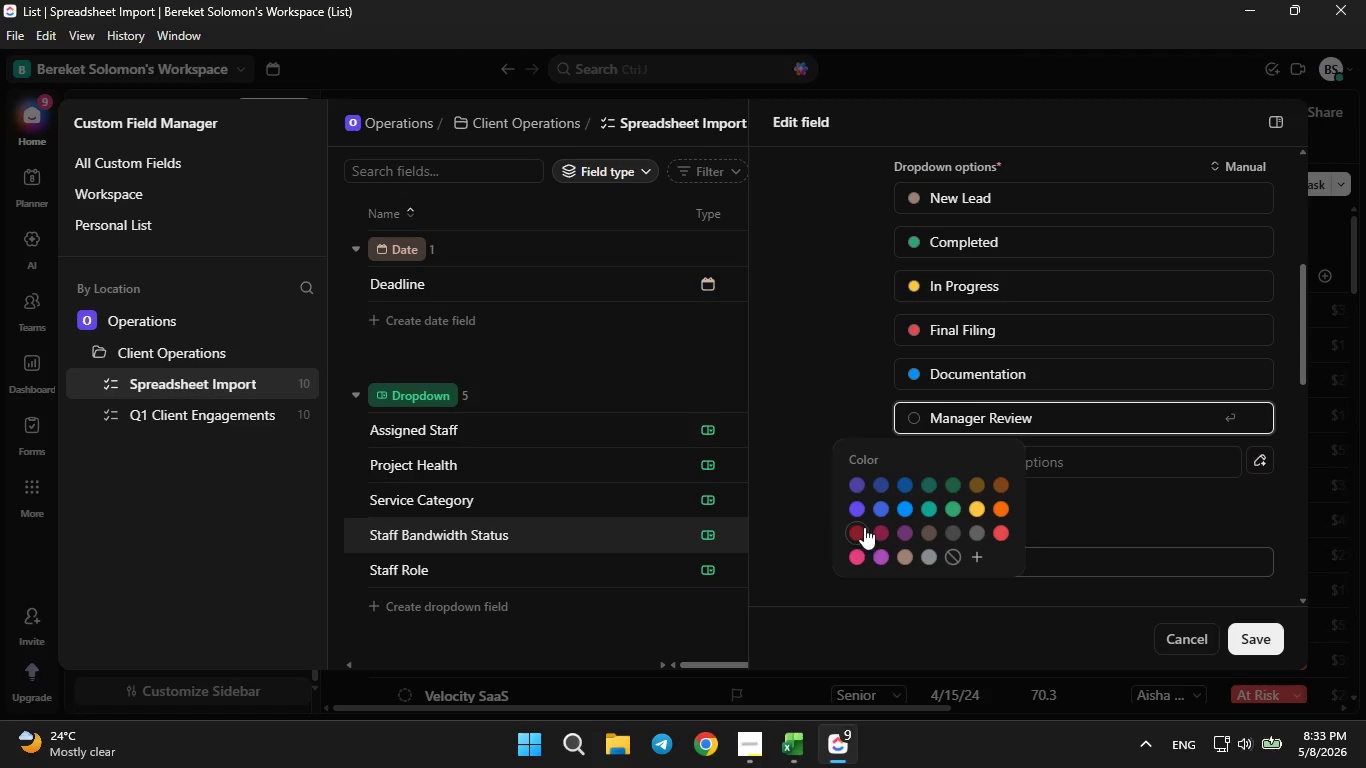 
left_click([858, 531])
 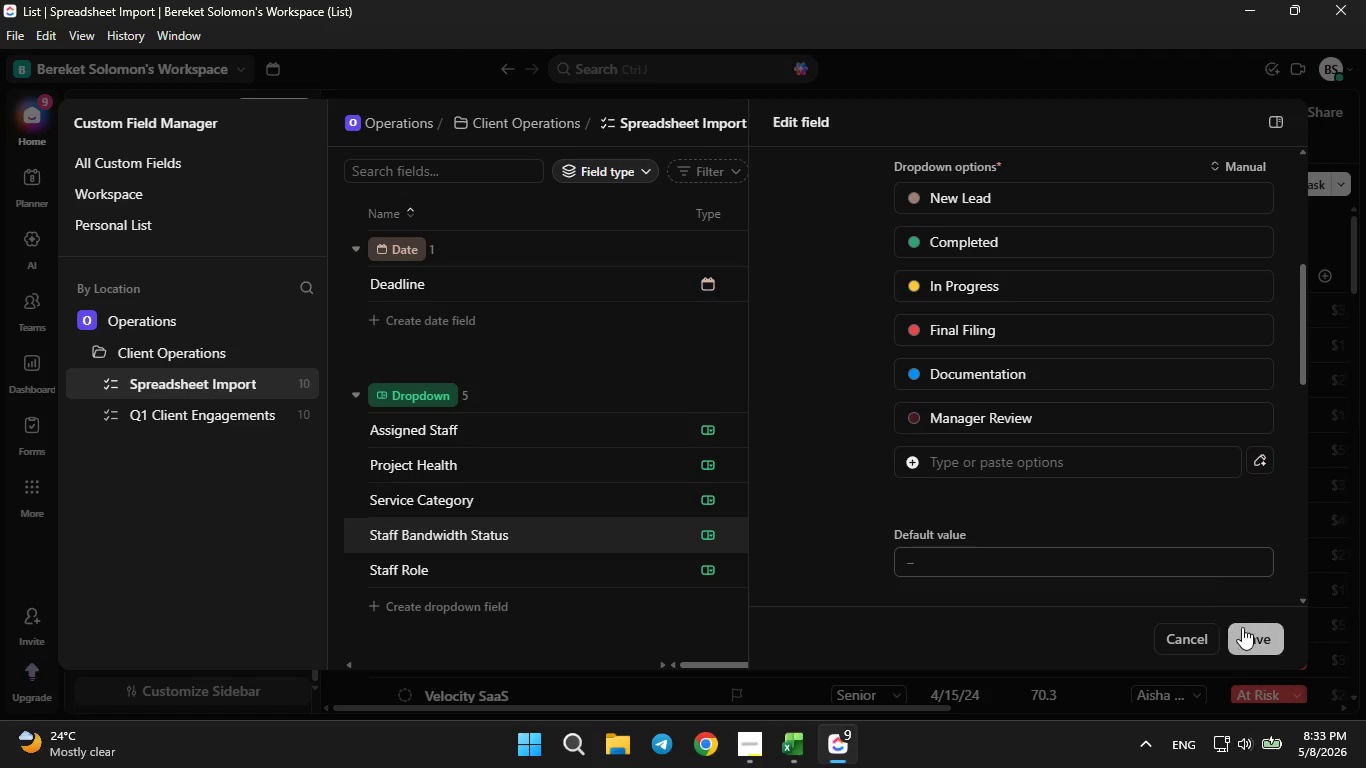 
left_click([1251, 635])
 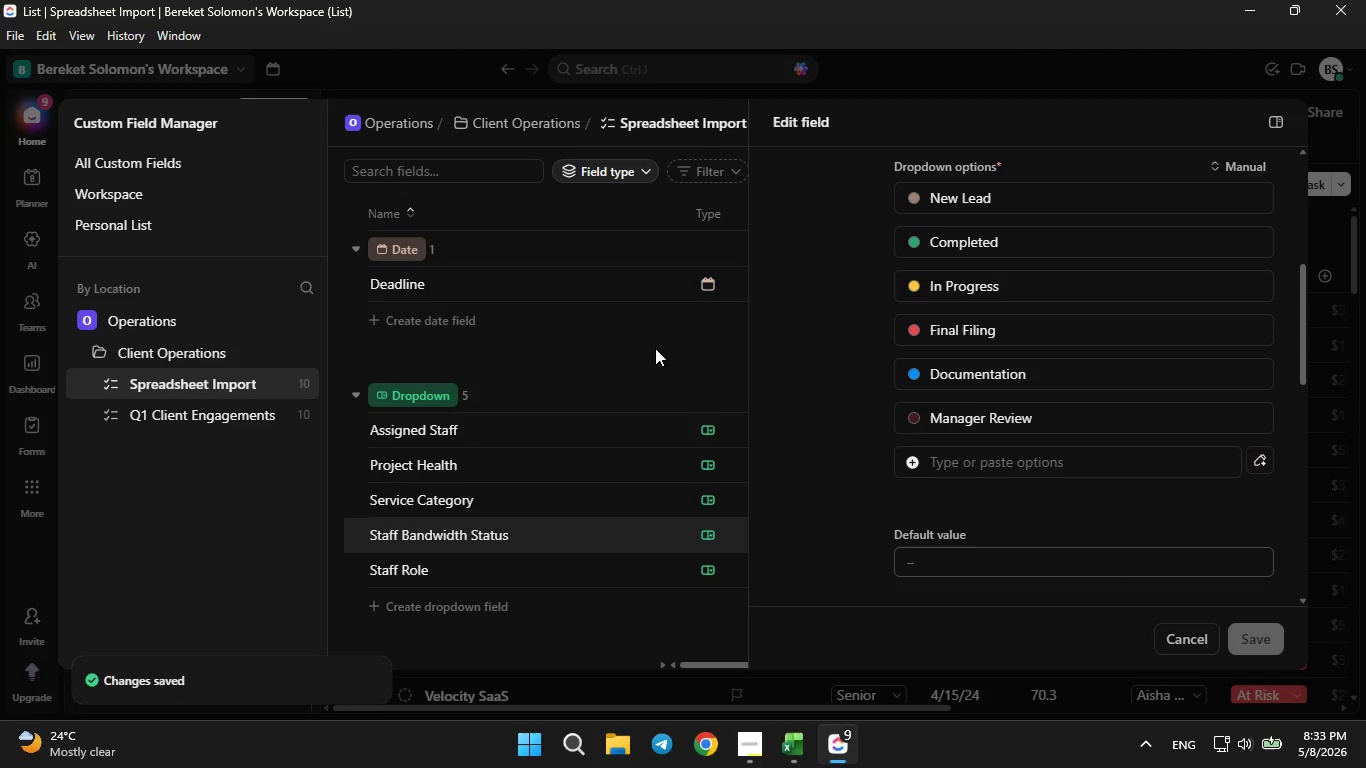 
left_click([655, 348])
 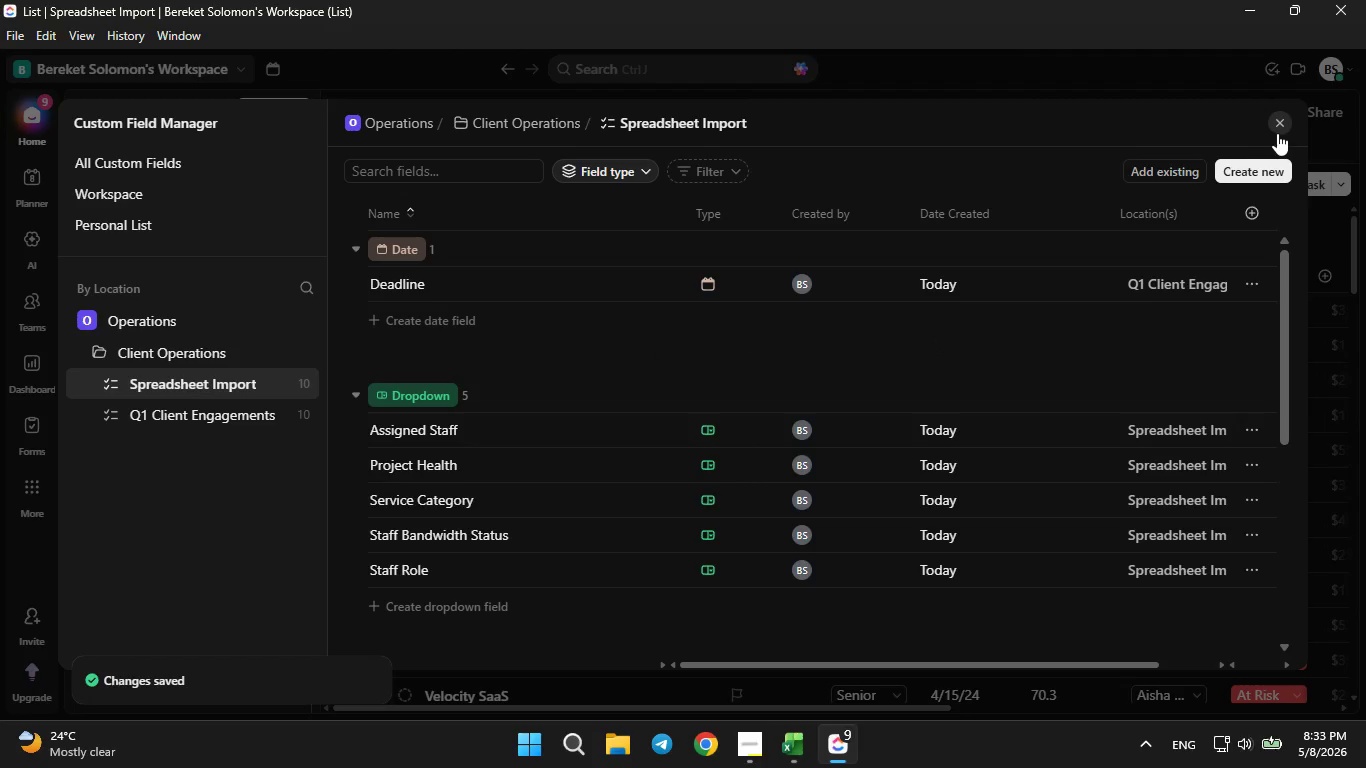 
left_click([1274, 126])
 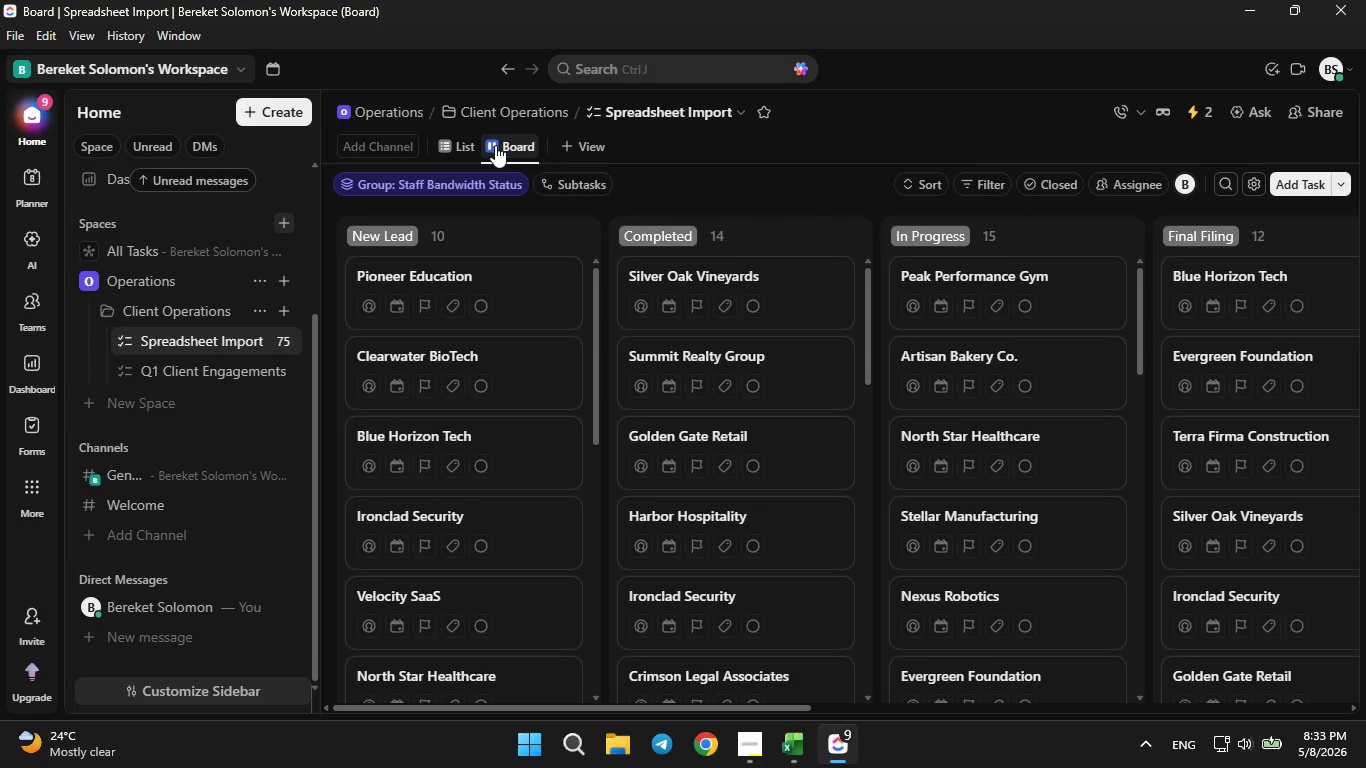 
wait(5.22)
 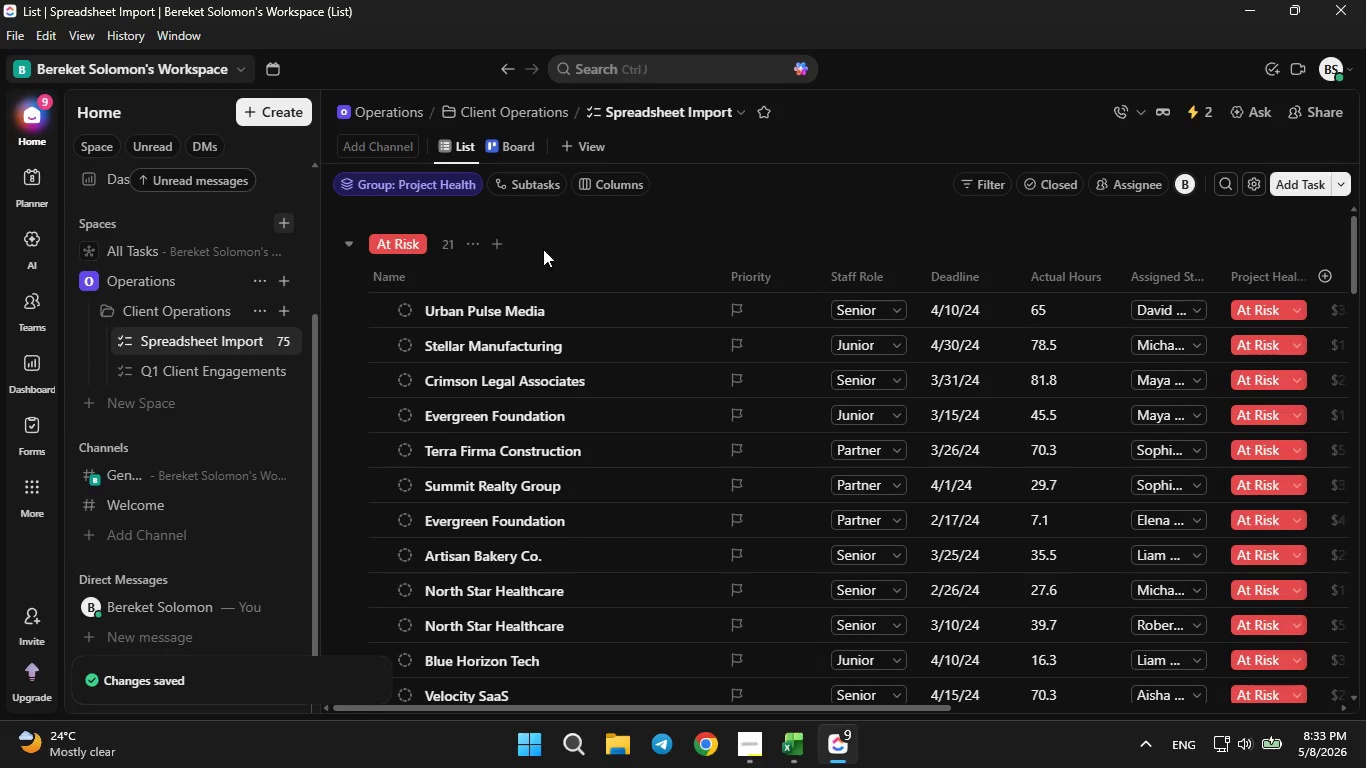 
left_click([478, 148])
 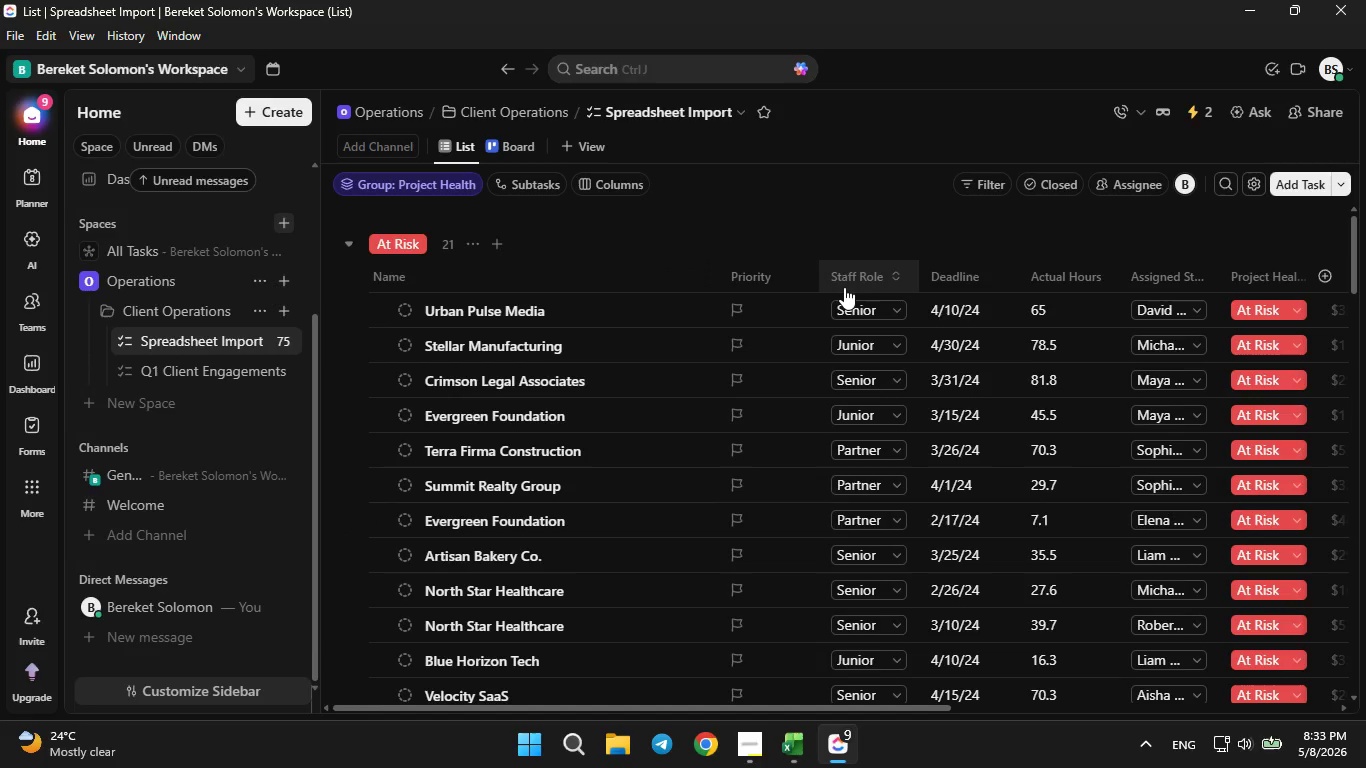 
left_click_drag(start_coordinate=[921, 273], to_coordinate=[911, 279])
 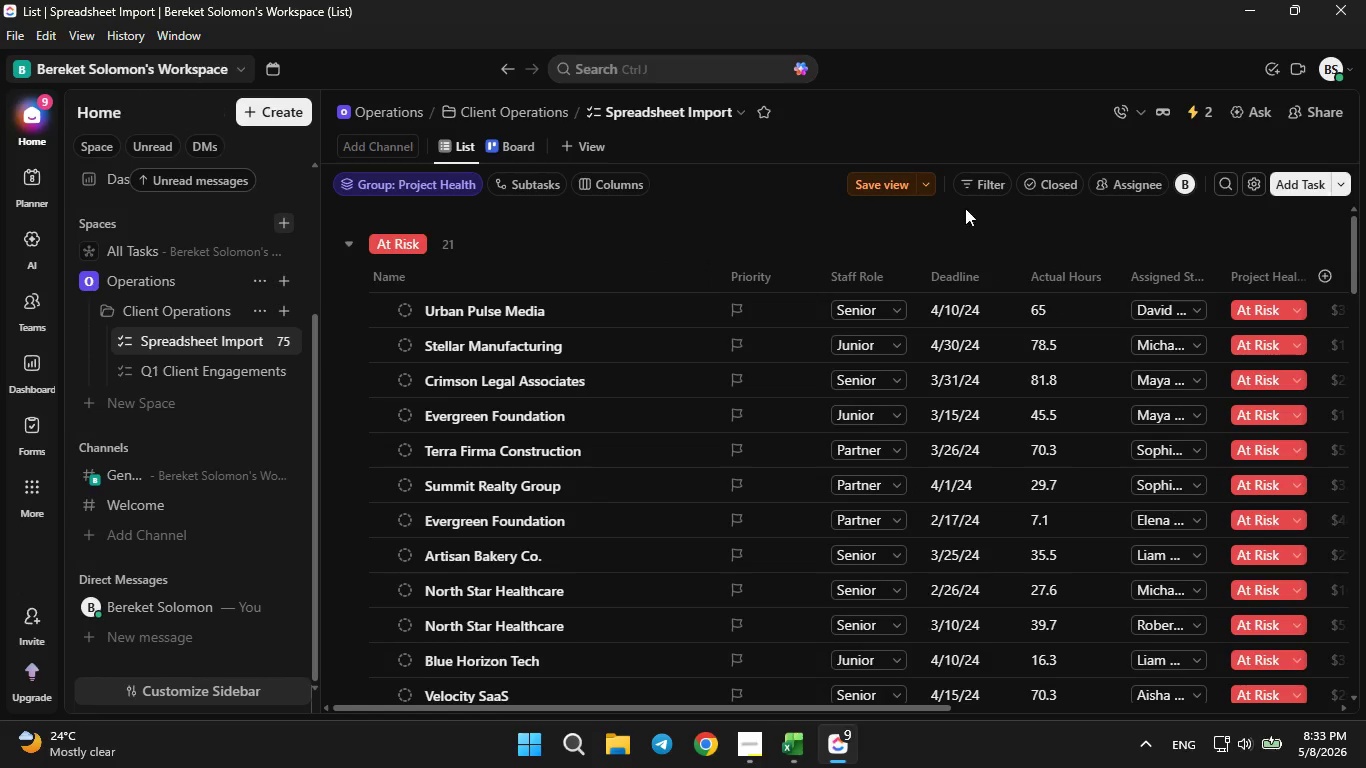 
left_click([883, 188])
 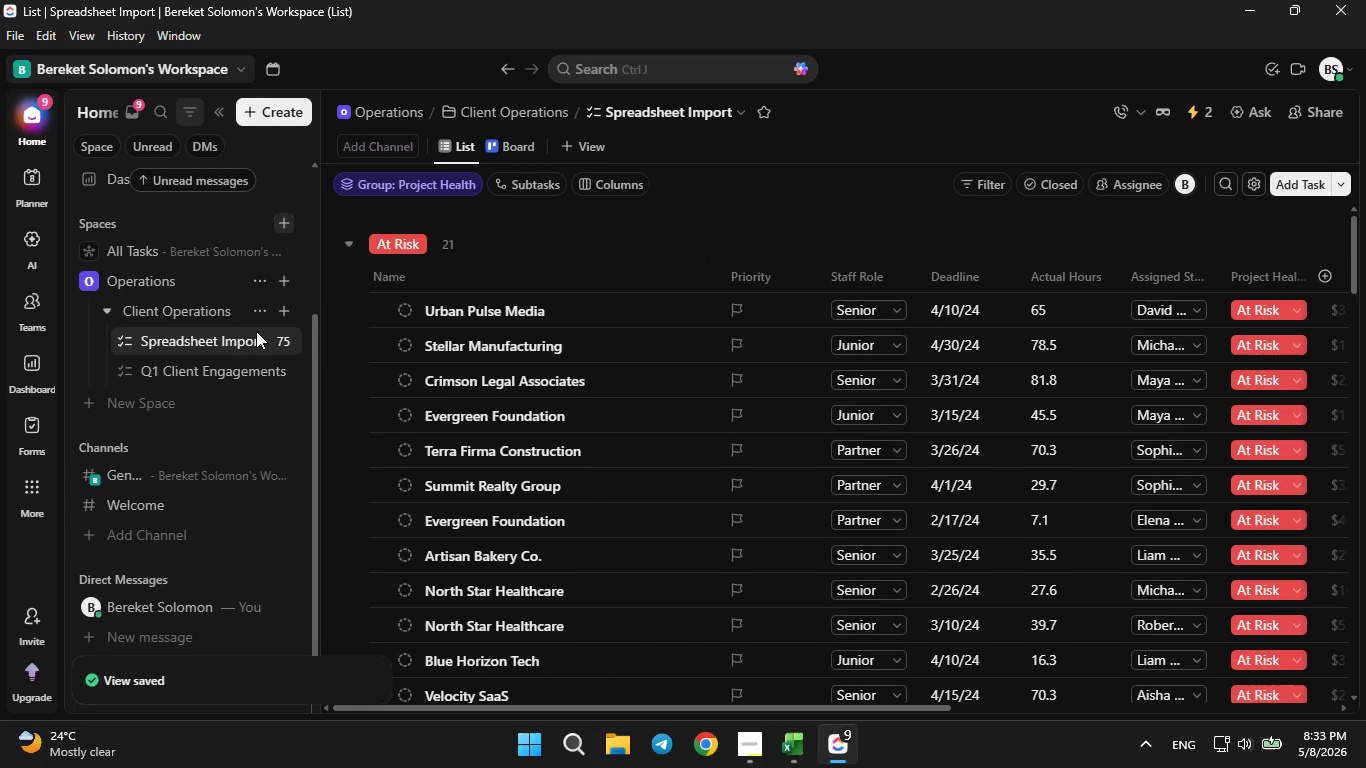 
left_click([263, 331])
 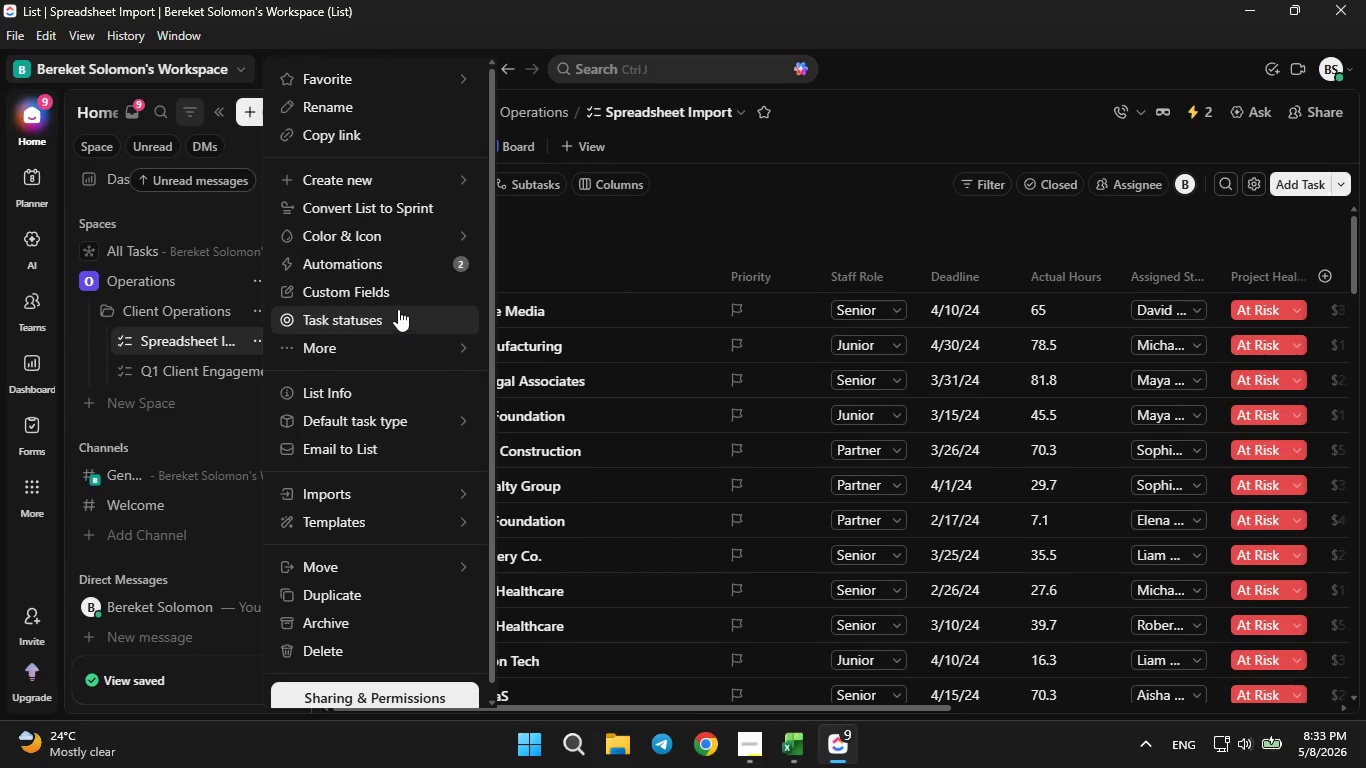 
left_click([394, 297])
 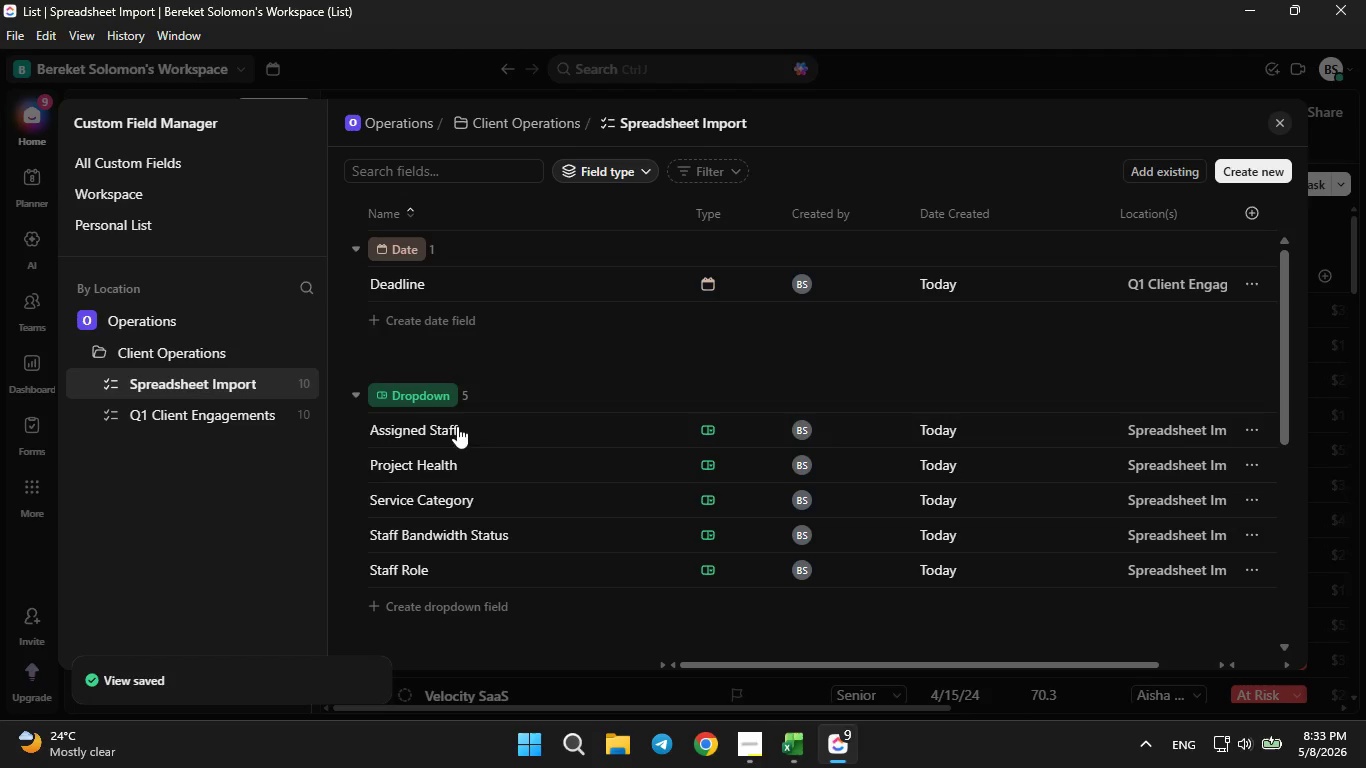 
left_click([645, 573])
 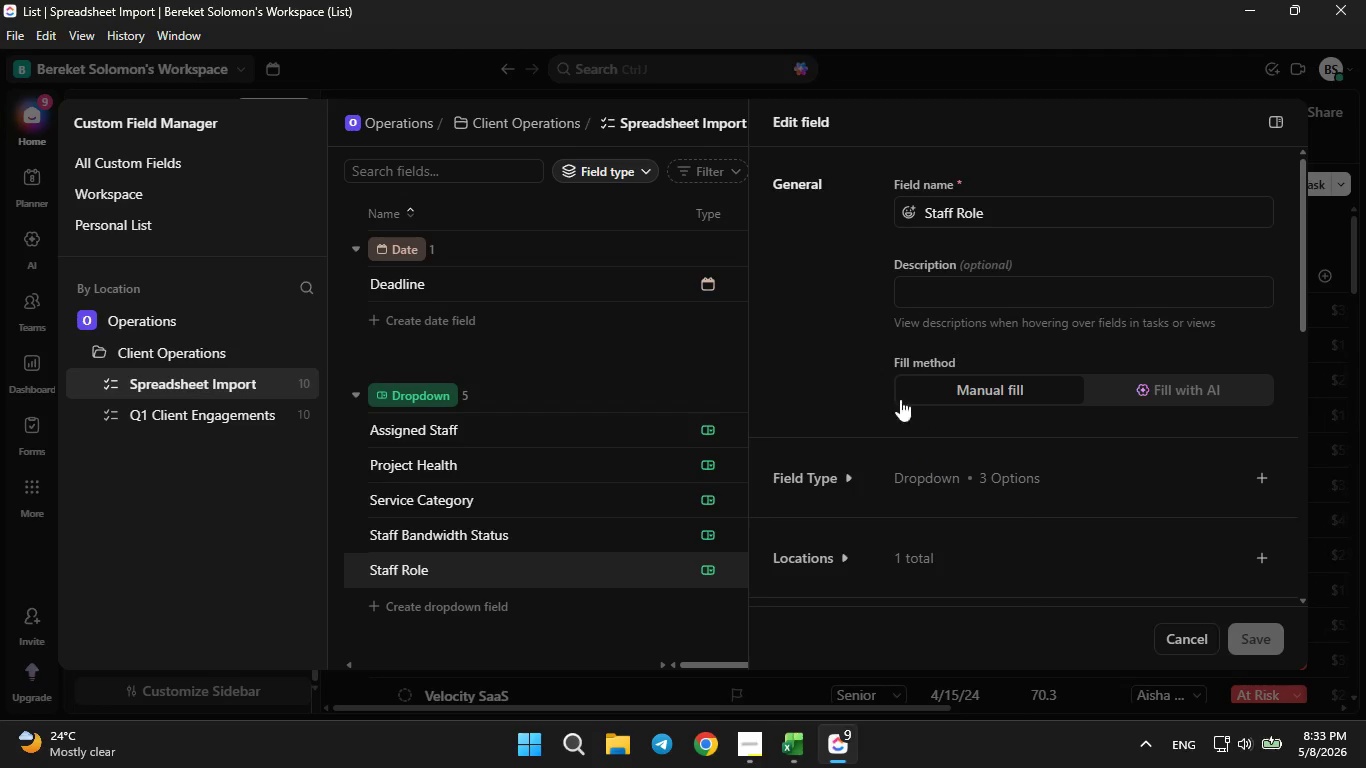 
left_click([842, 479])
 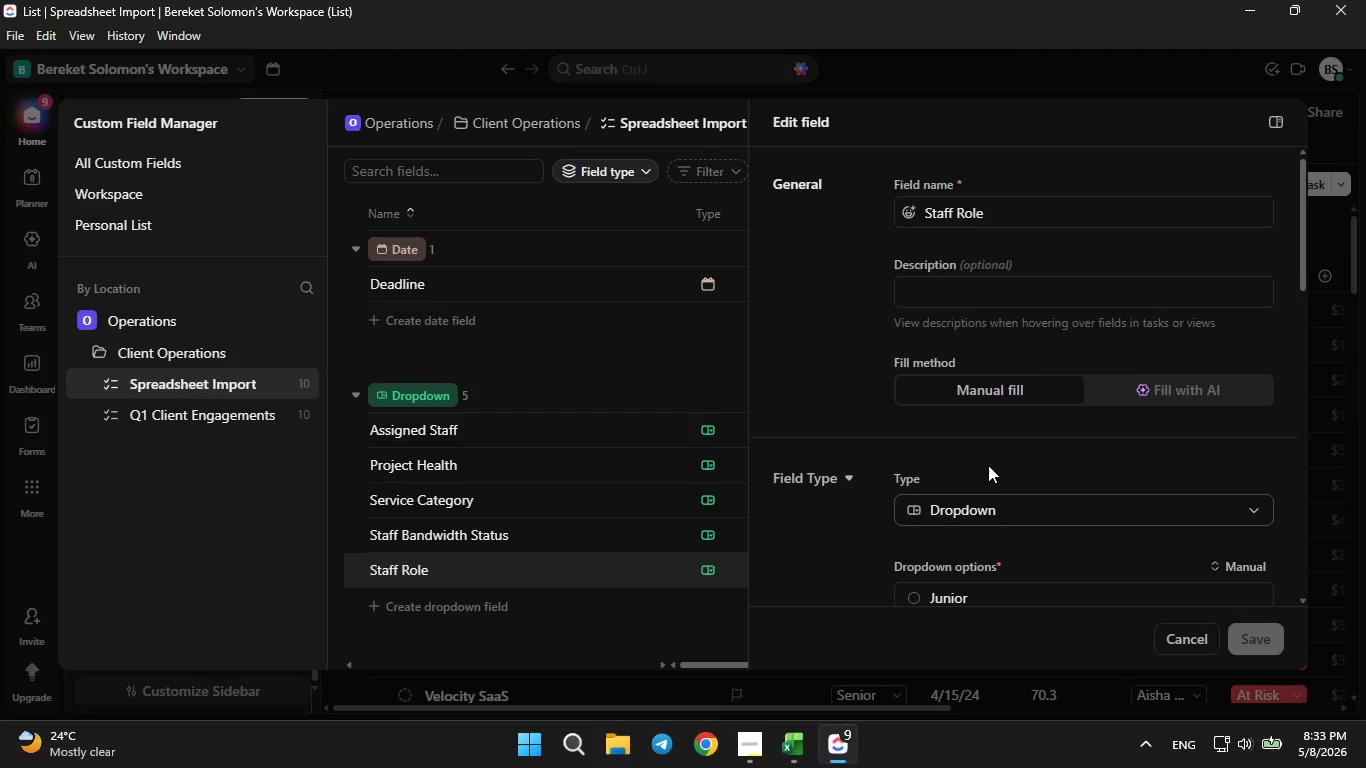 
scroll: coordinate [985, 461], scroll_direction: down, amount: 2.0
 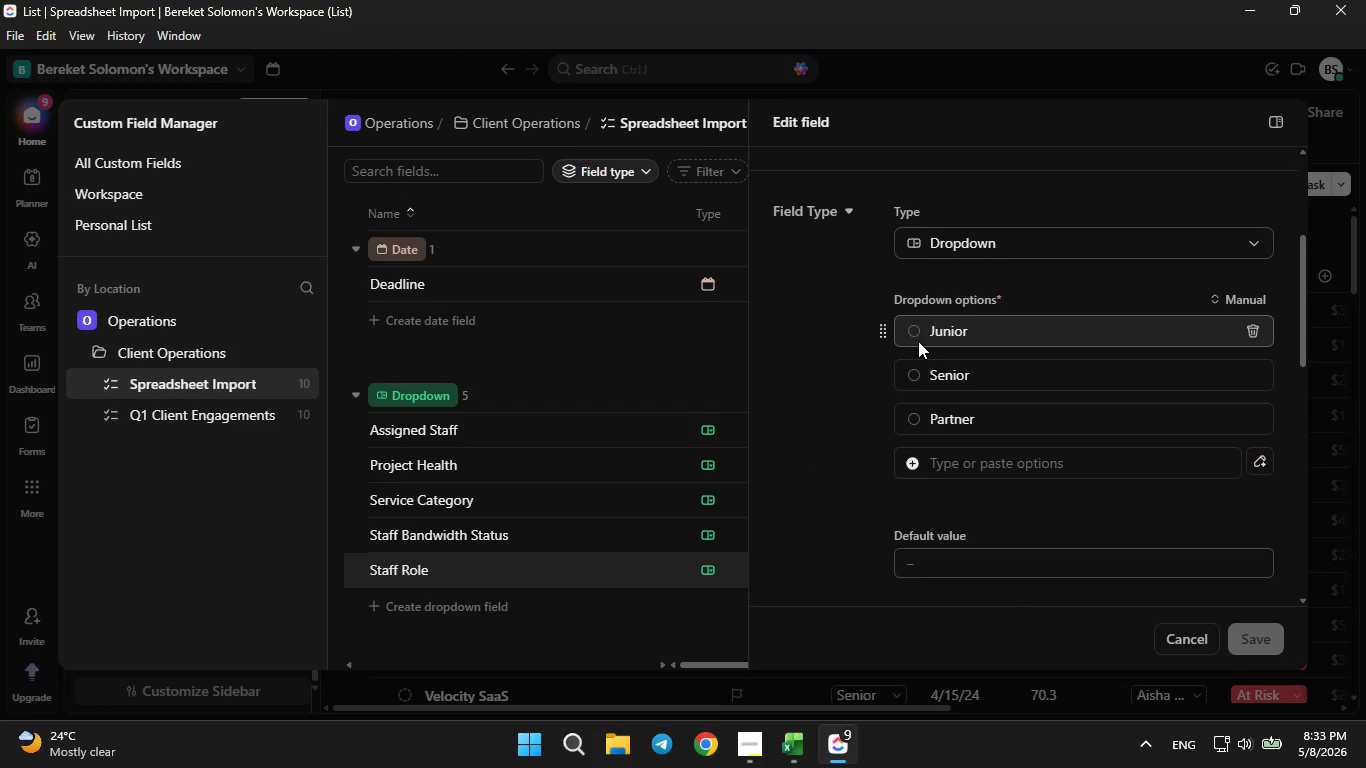 
left_click([918, 339])
 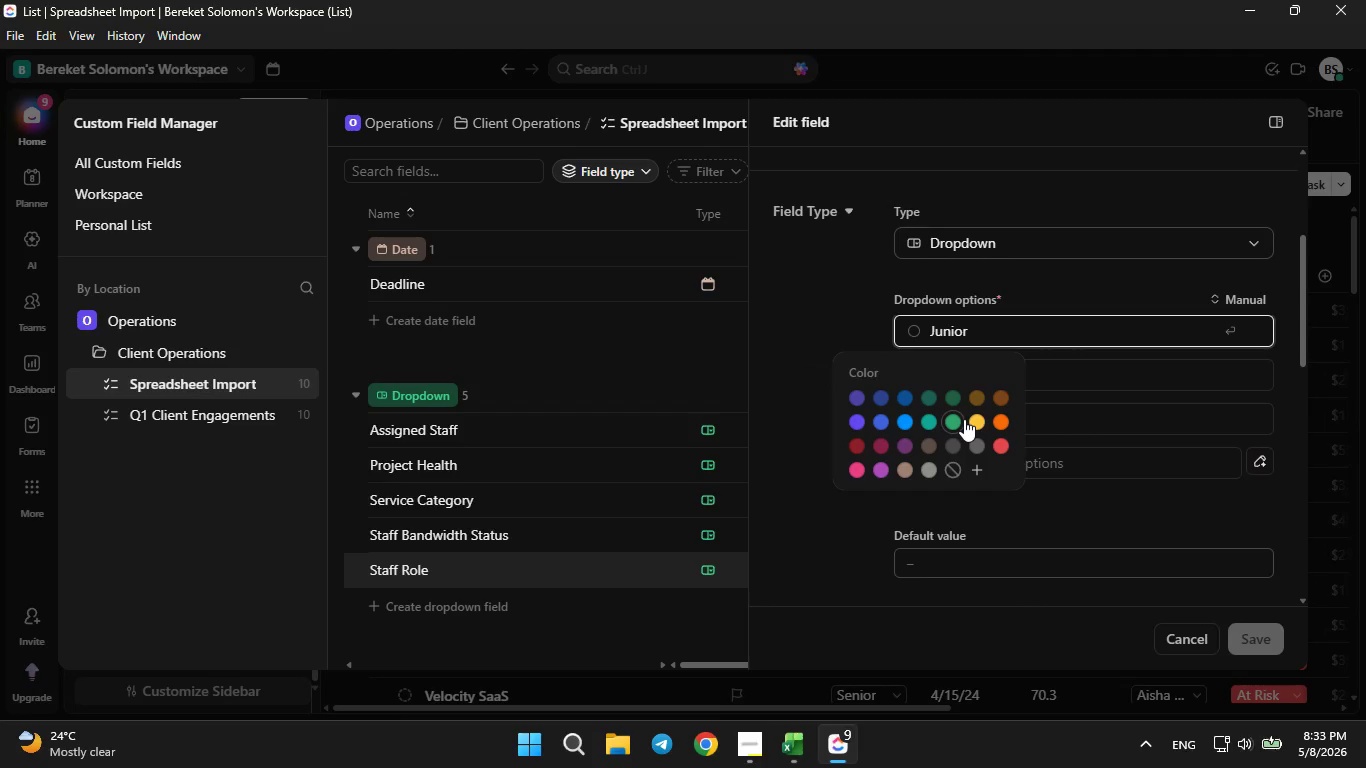 
left_click([968, 417])
 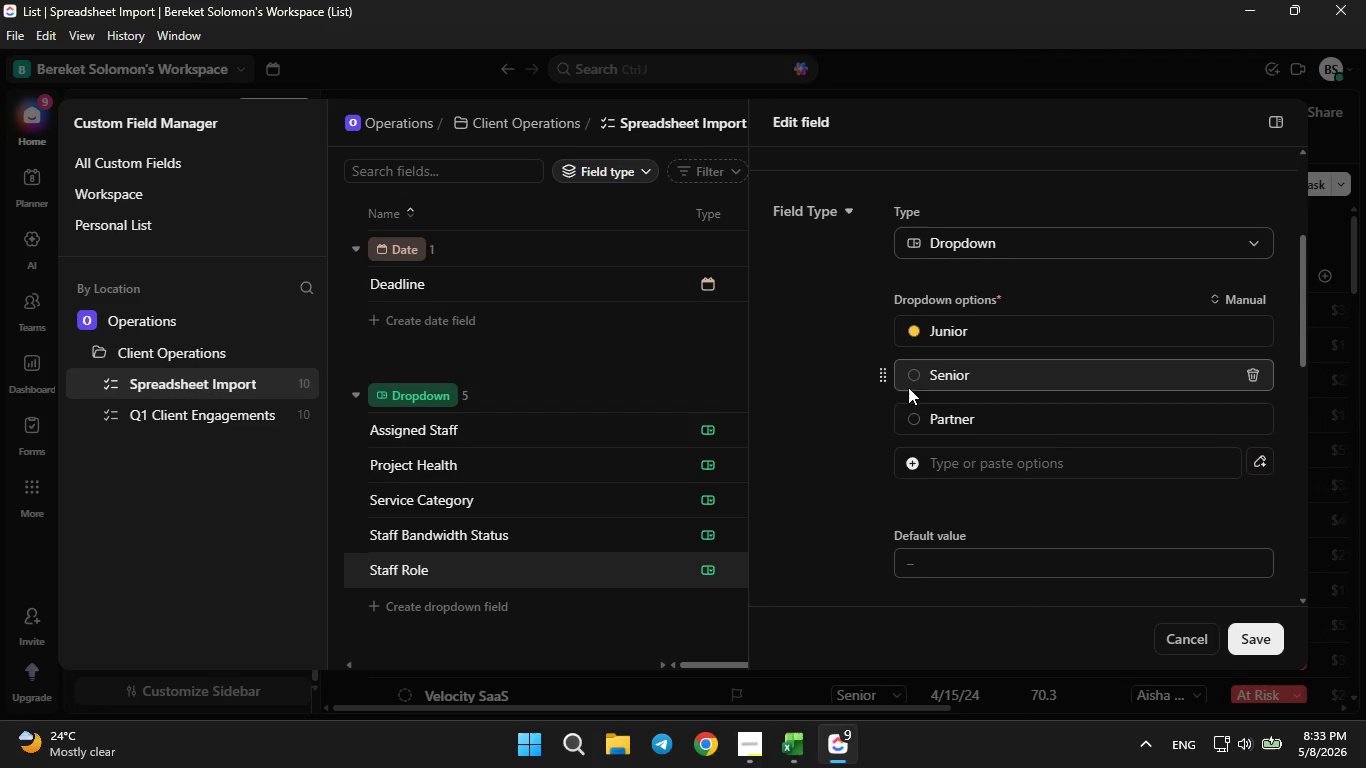 
left_click([908, 373])
 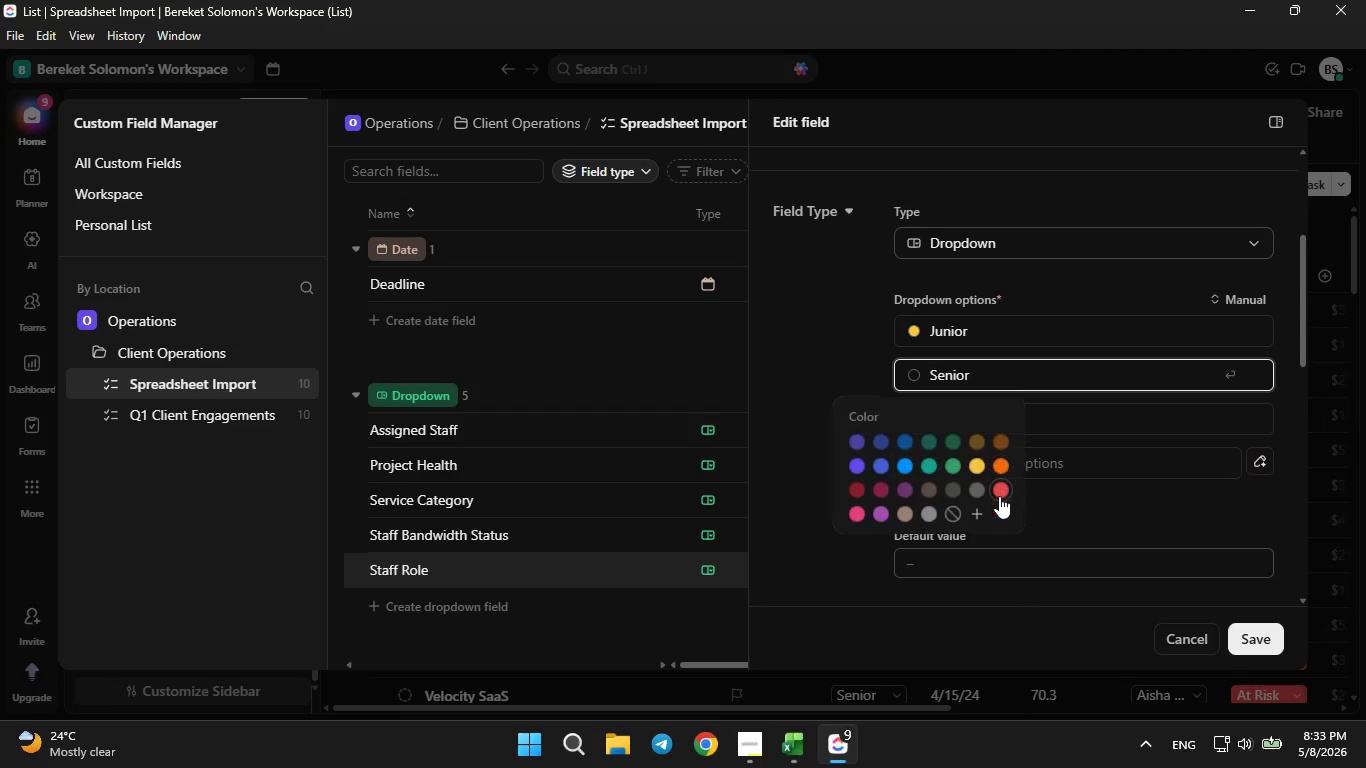 
left_click([999, 496])
 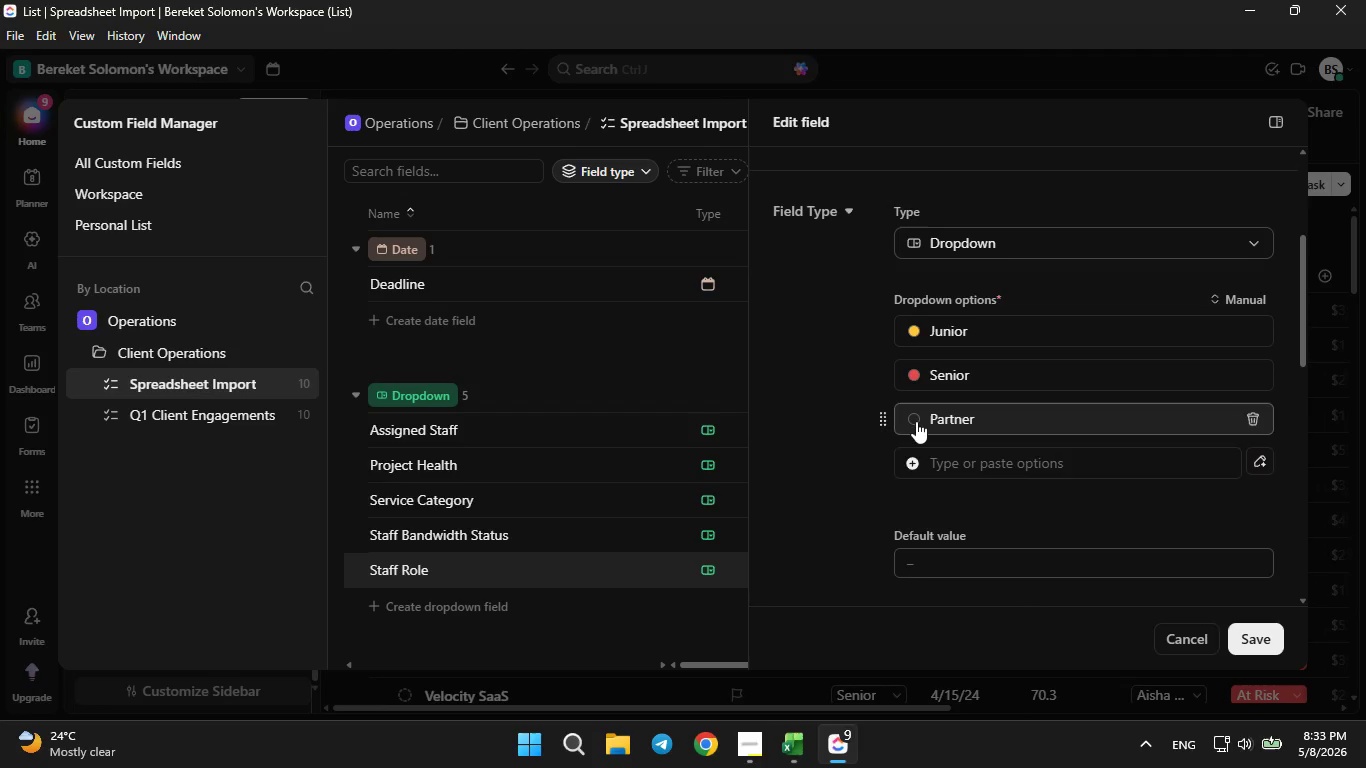 
left_click([914, 418])
 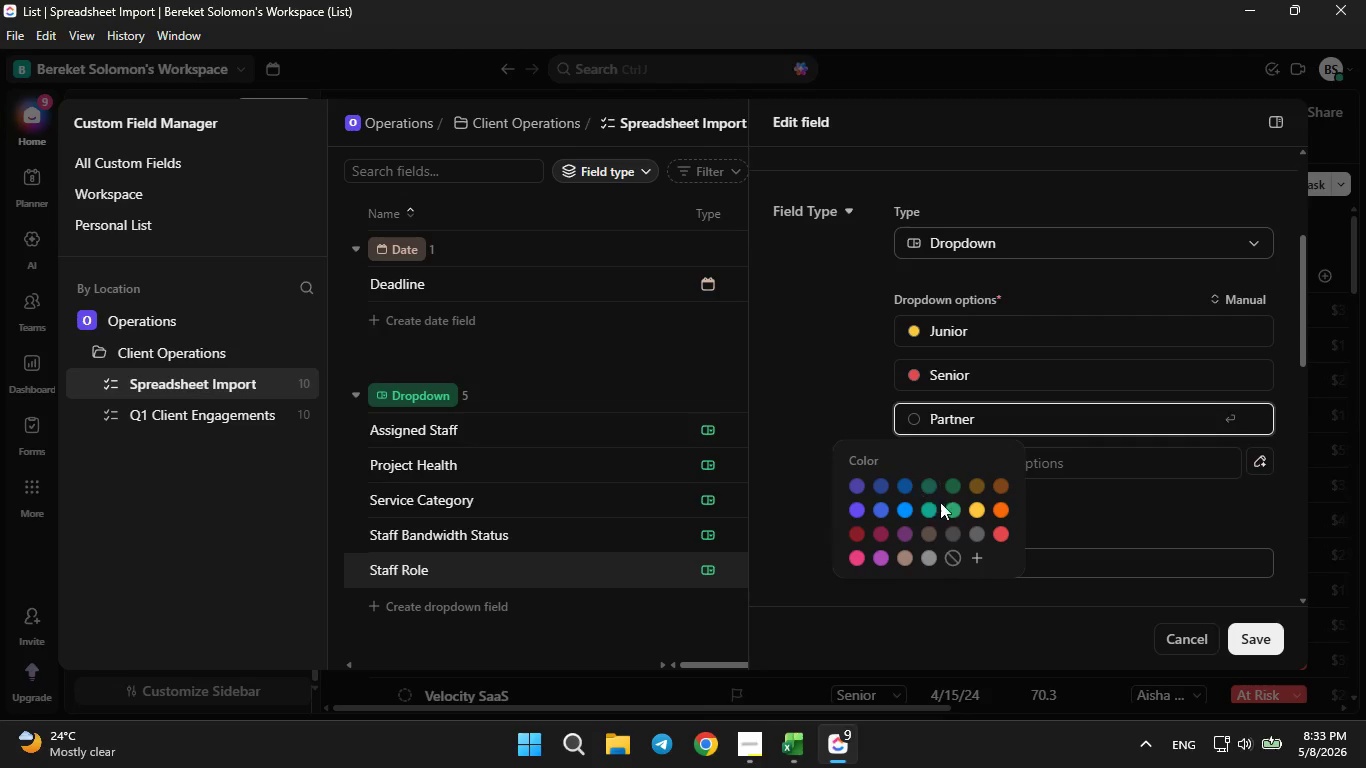 
left_click([947, 506])
 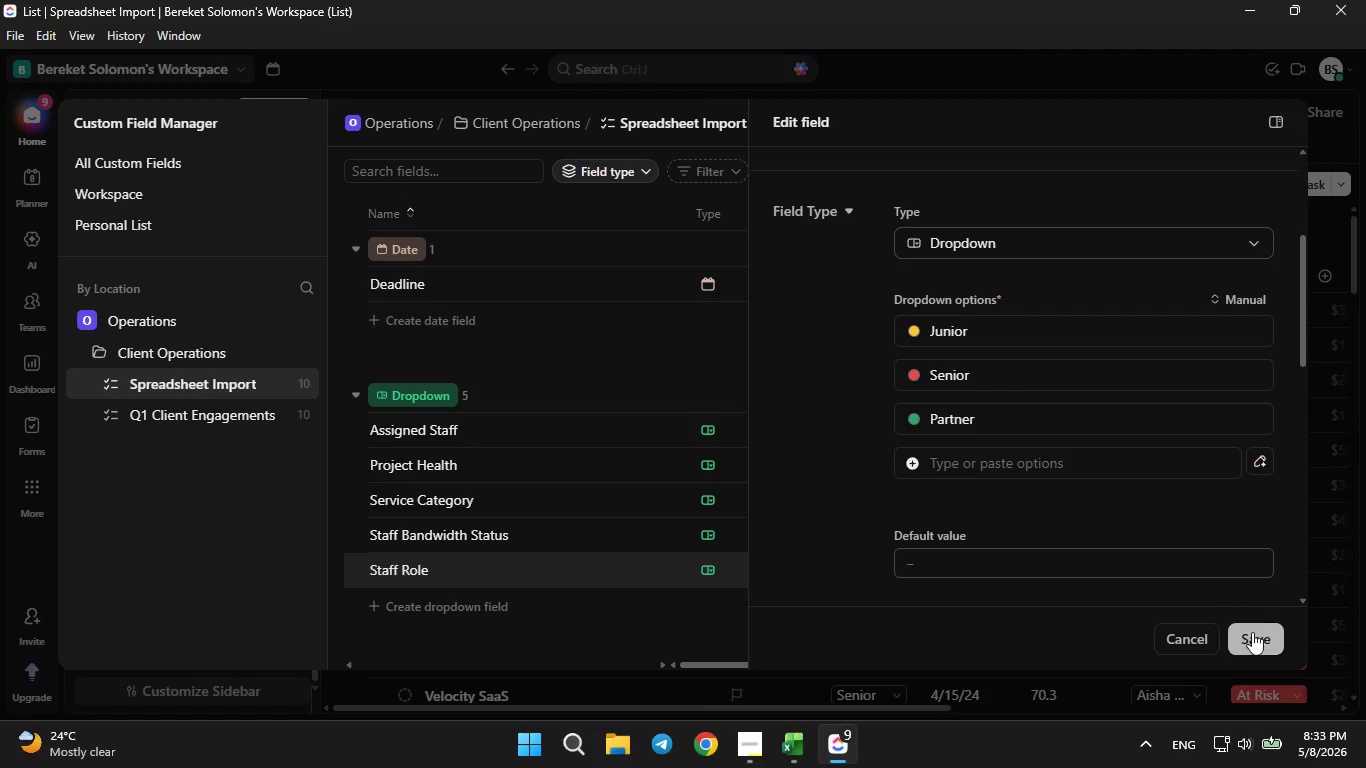 
left_click([1256, 651])
 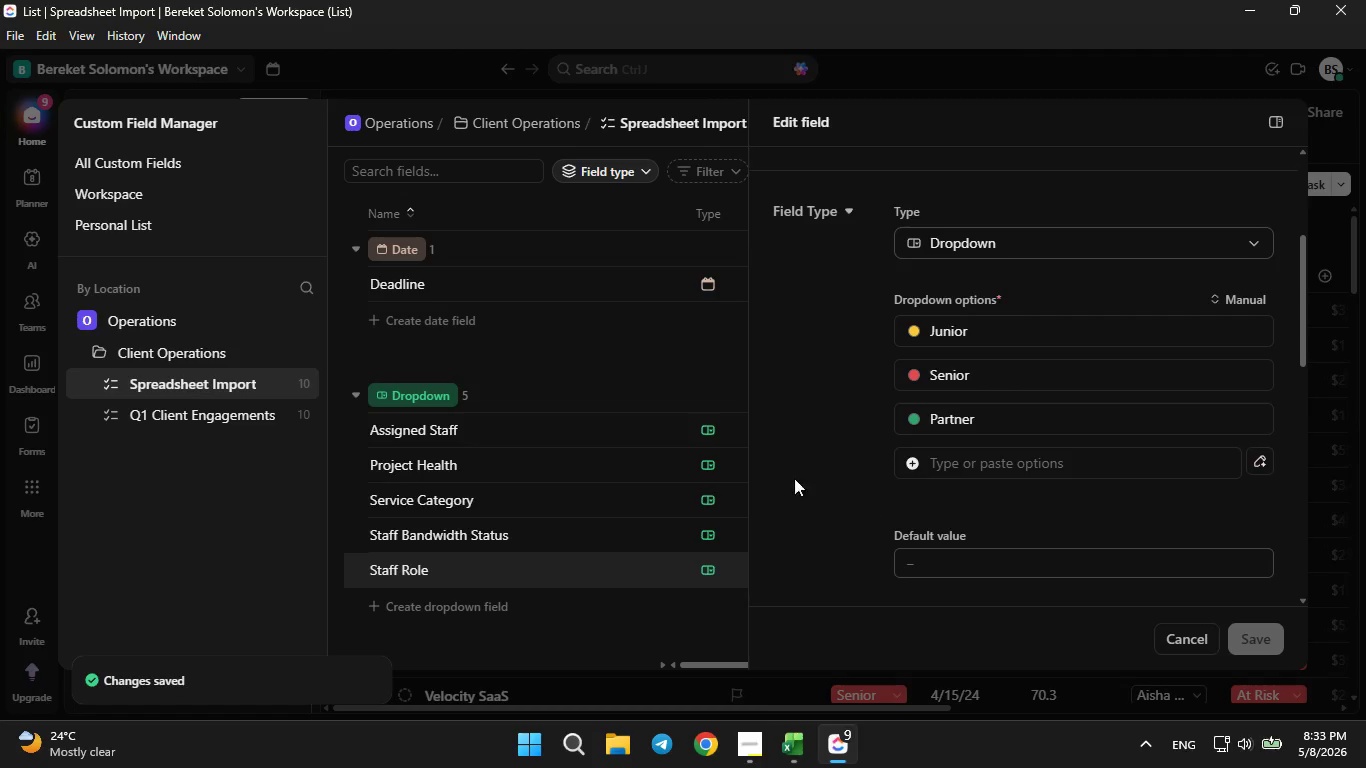 
left_click([683, 344])
 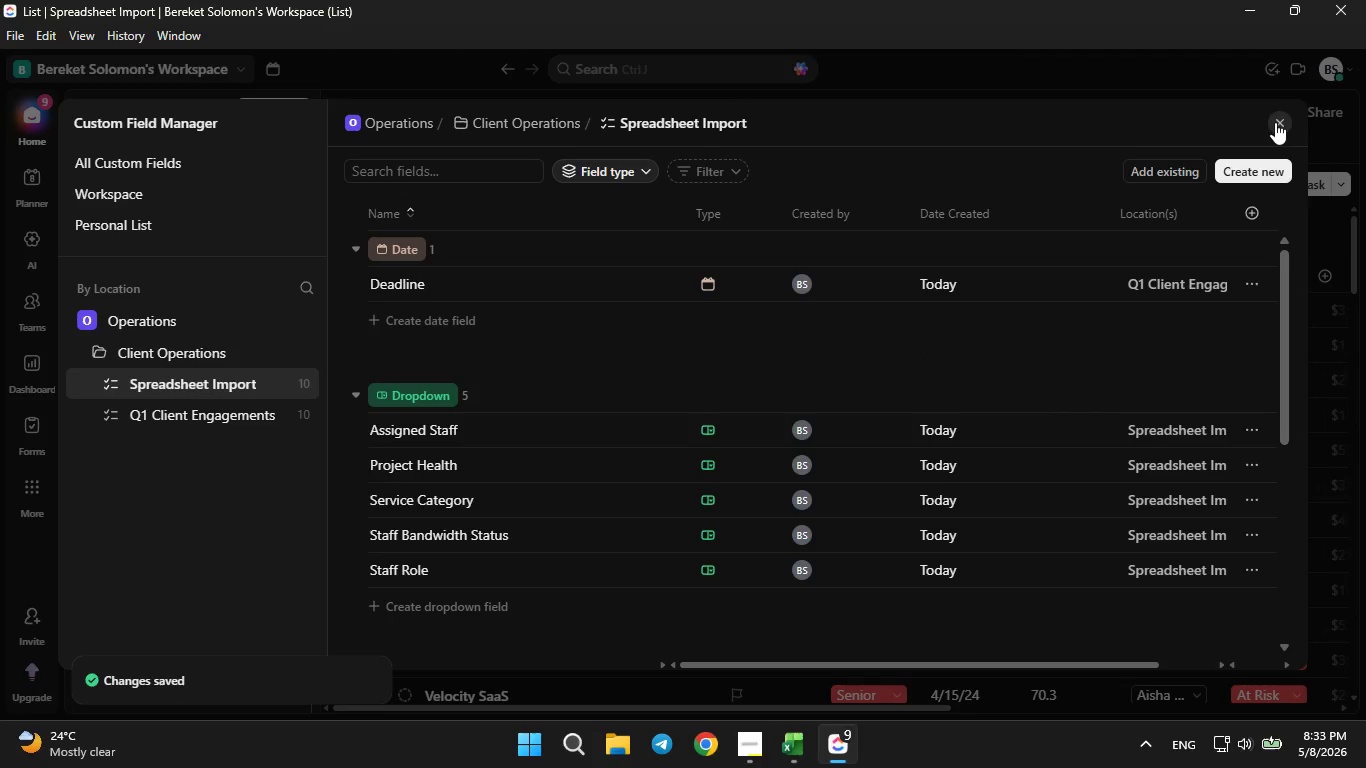 
left_click([1275, 120])
 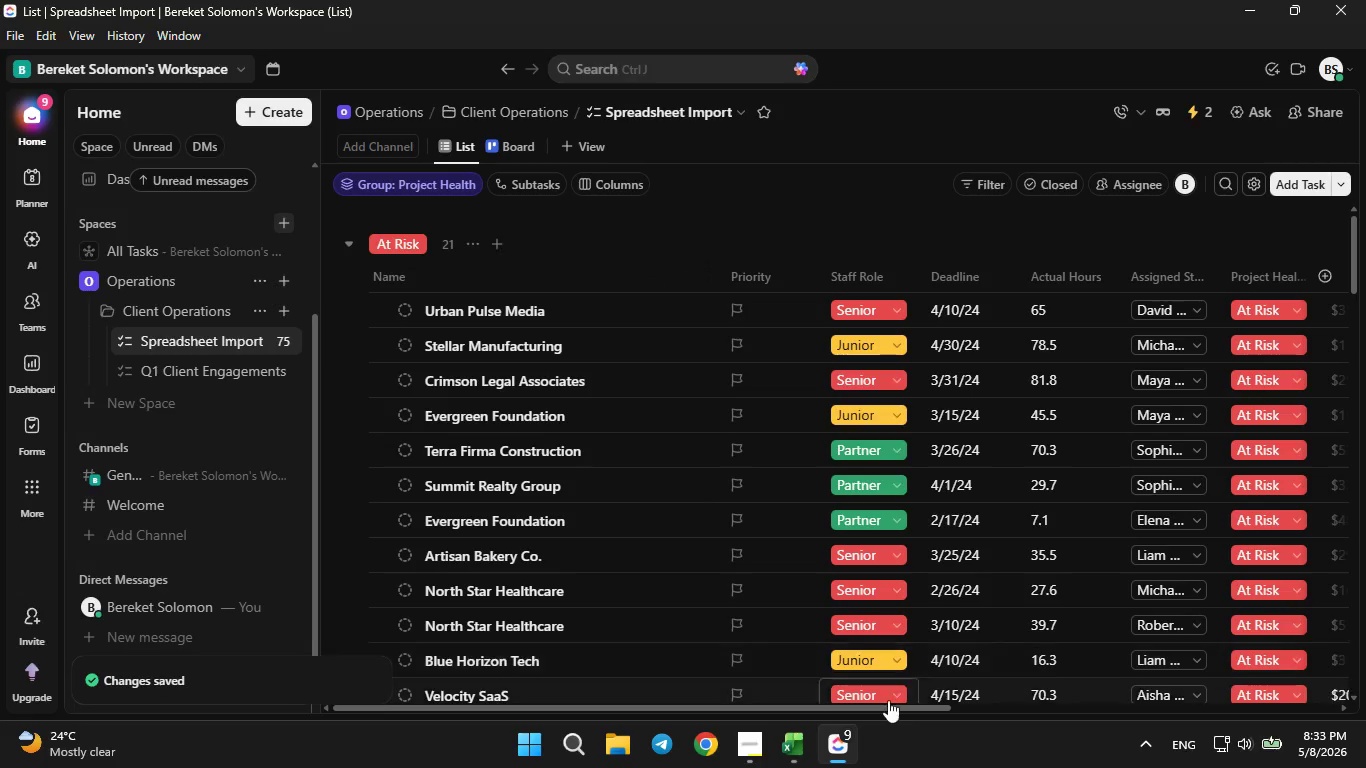 
left_click_drag(start_coordinate=[884, 710], to_coordinate=[1003, 719])
 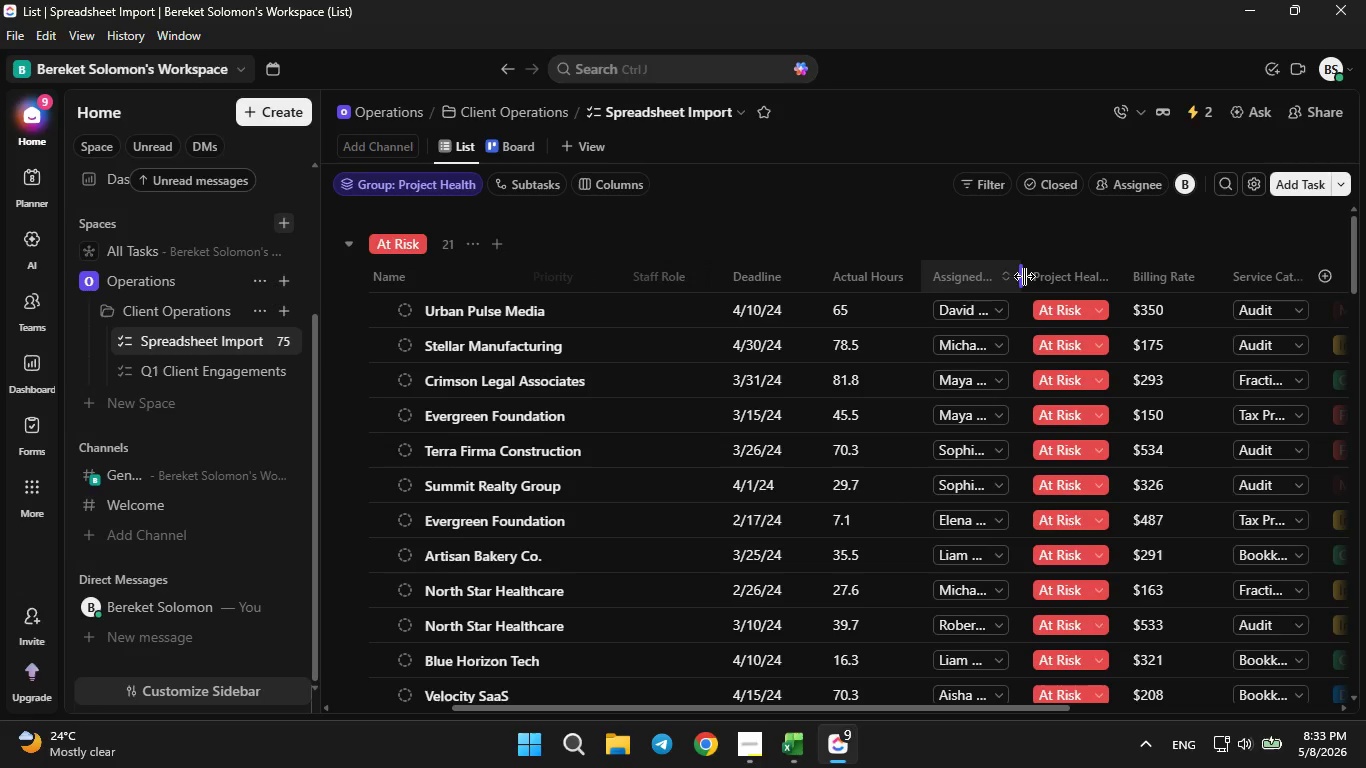 
left_click_drag(start_coordinate=[1024, 276], to_coordinate=[1066, 278])
 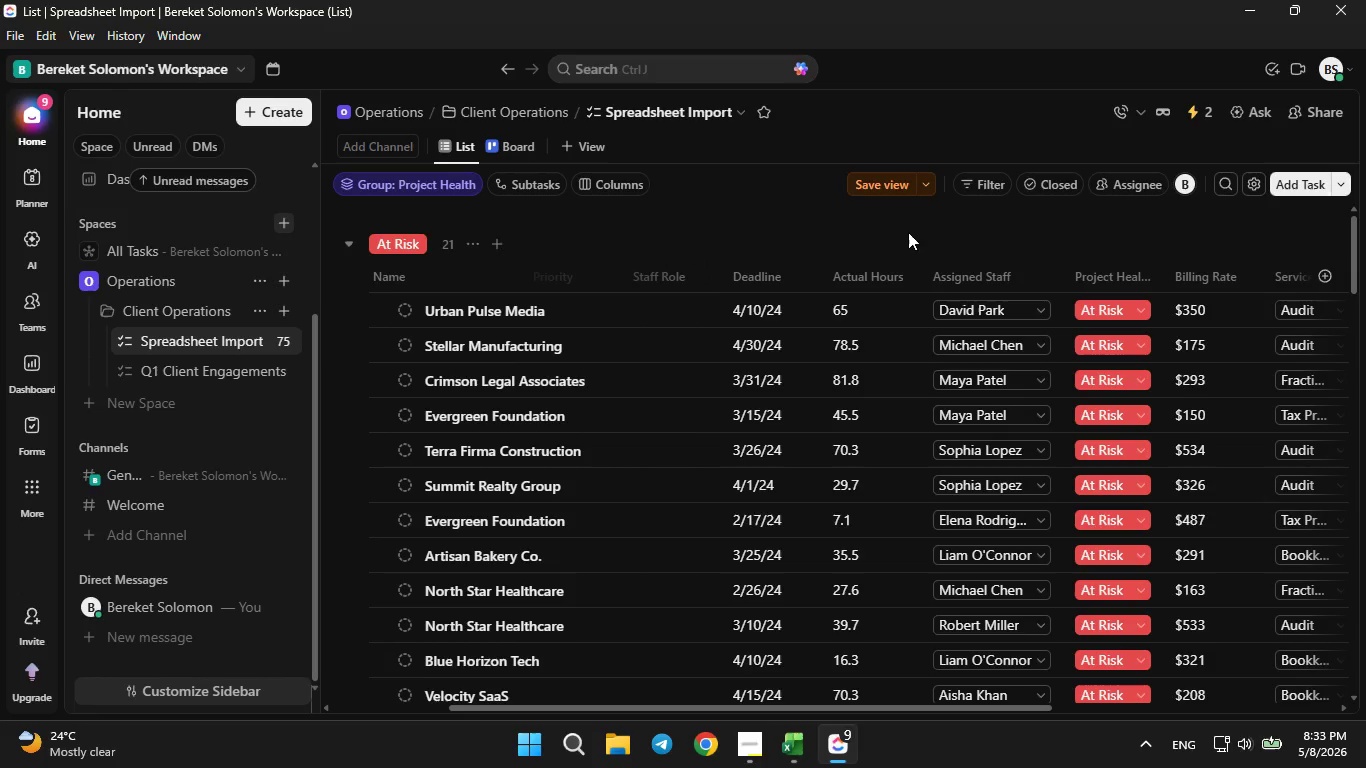 
left_click([877, 187])
 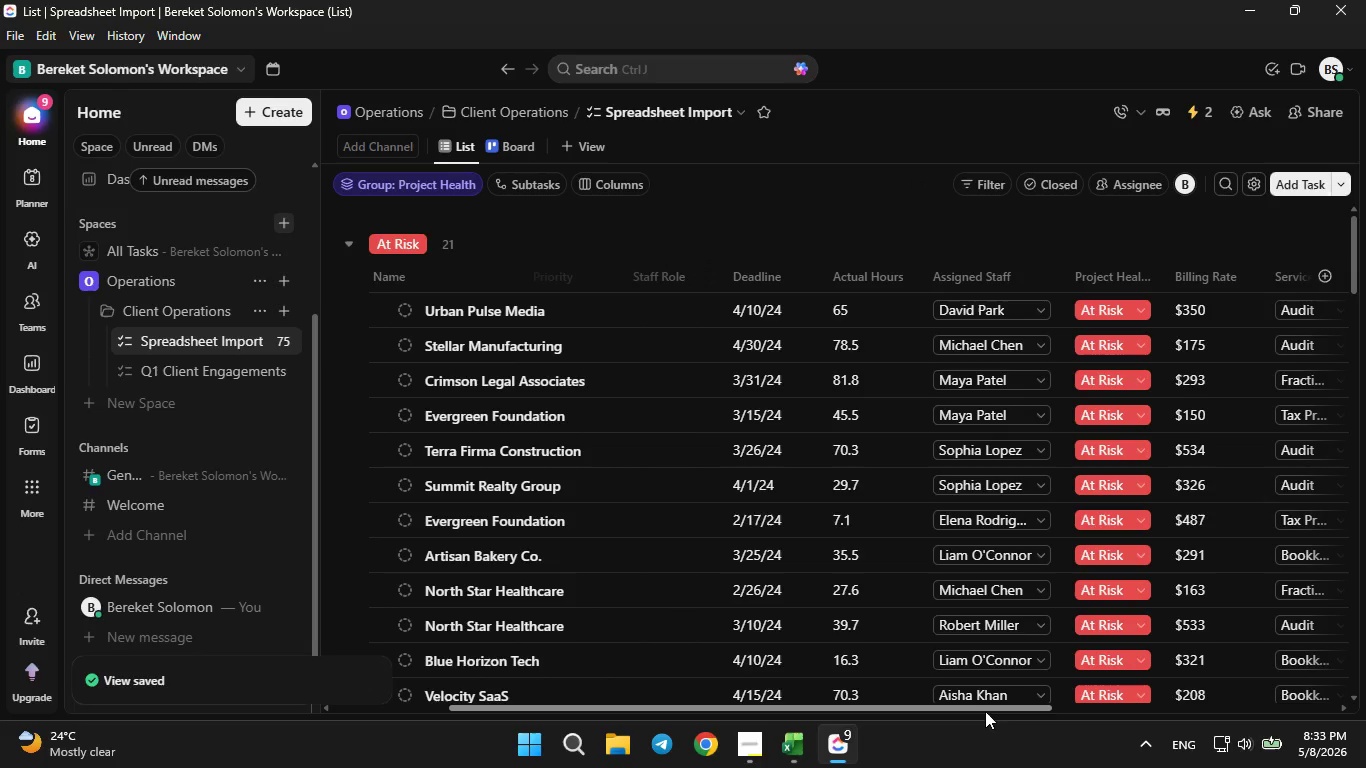 
left_click_drag(start_coordinate=[983, 708], to_coordinate=[1137, 672])
 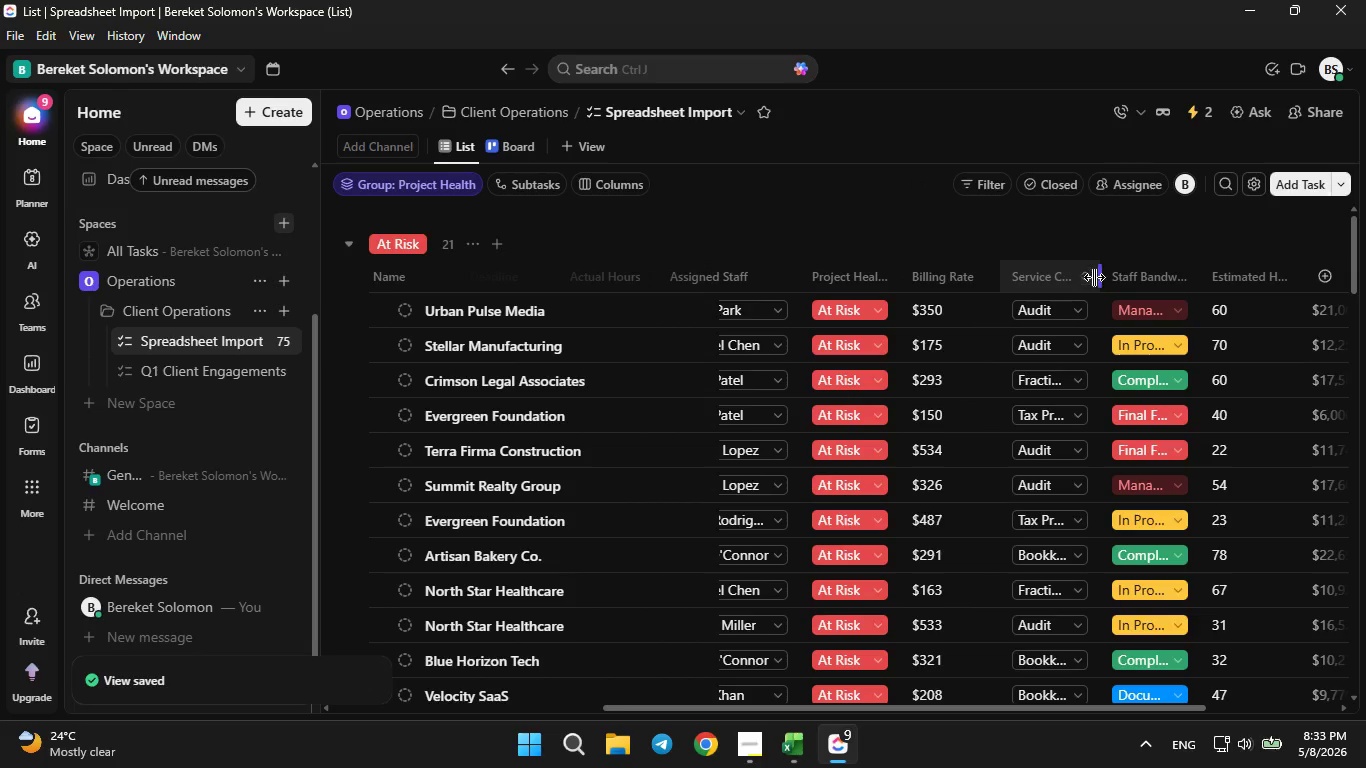 
left_click_drag(start_coordinate=[1094, 275], to_coordinate=[1142, 276])
 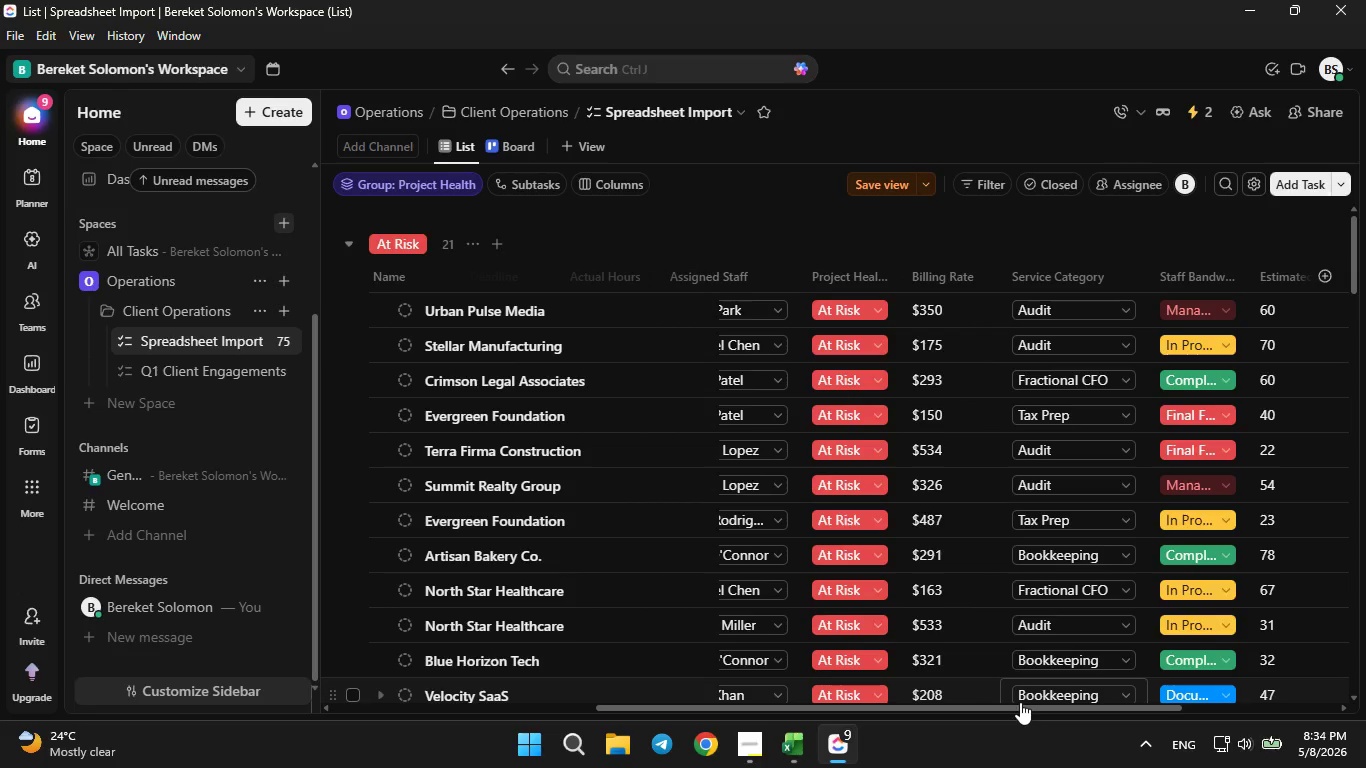 
left_click_drag(start_coordinate=[1020, 706], to_coordinate=[1126, 708])
 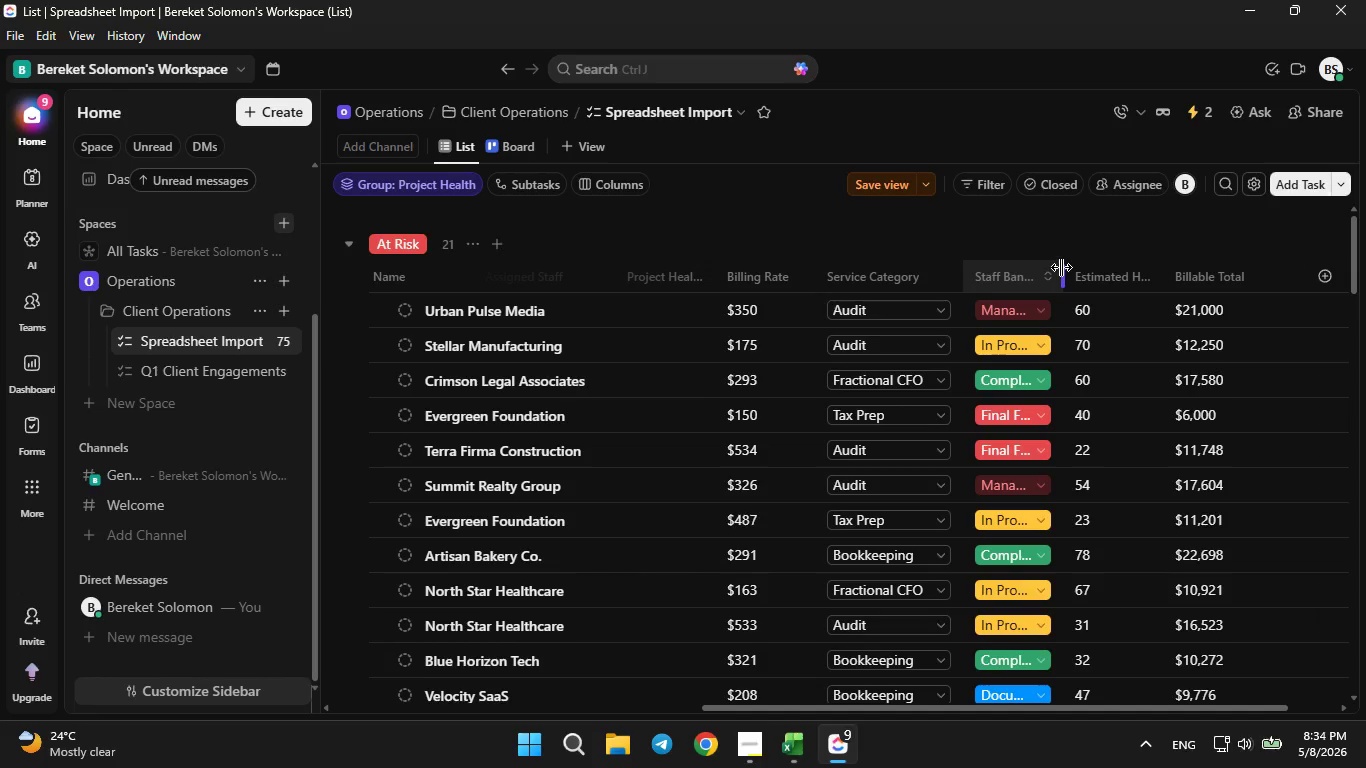 
left_click_drag(start_coordinate=[1063, 267], to_coordinate=[1133, 267])
 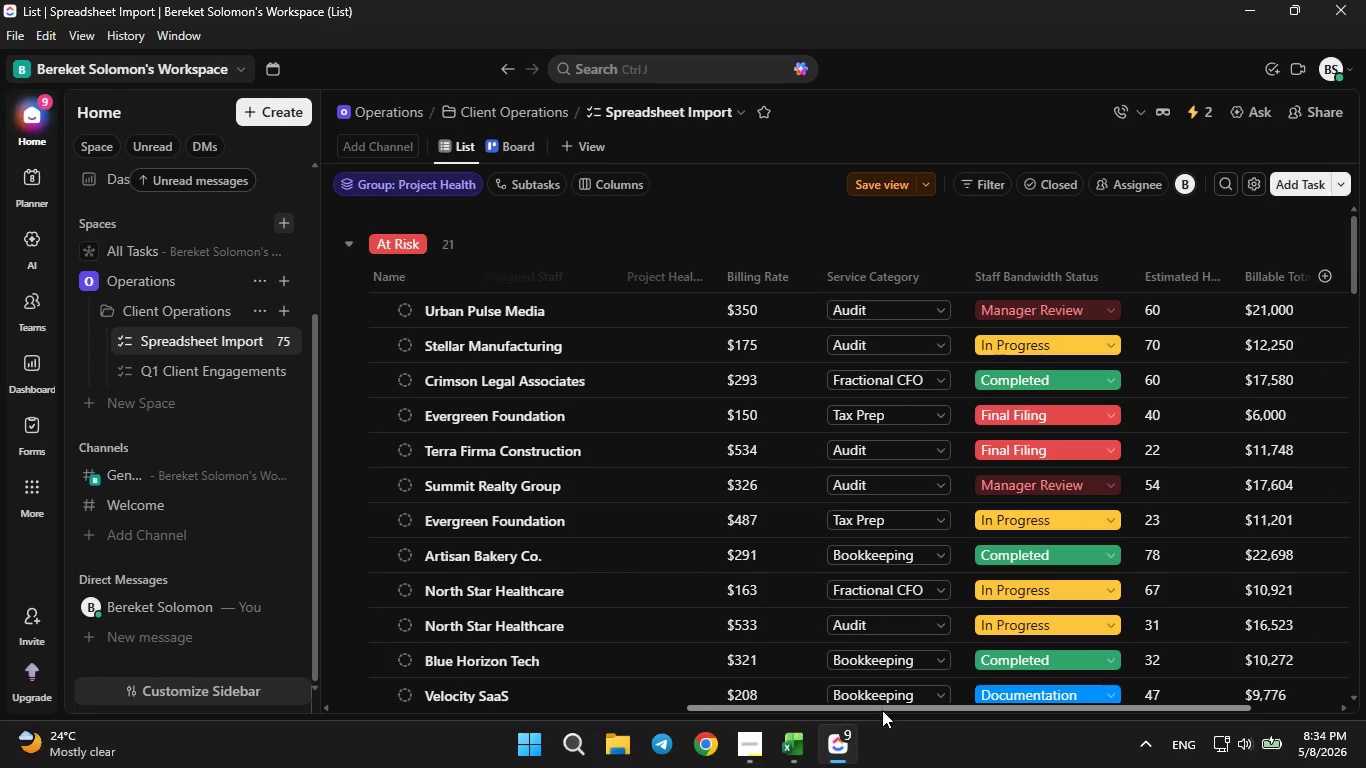 
left_click_drag(start_coordinate=[882, 714], to_coordinate=[930, 695])
 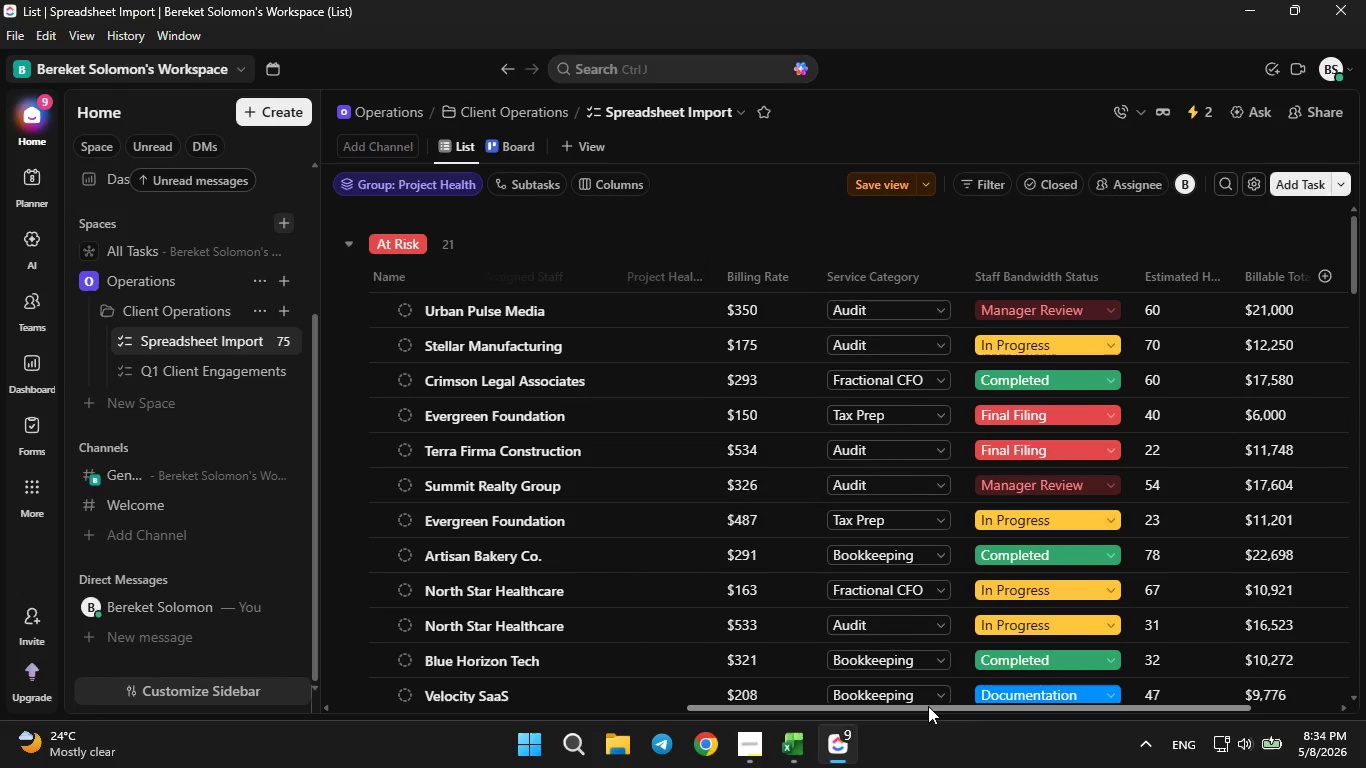 
left_click_drag(start_coordinate=[927, 706], to_coordinate=[1083, 709])
 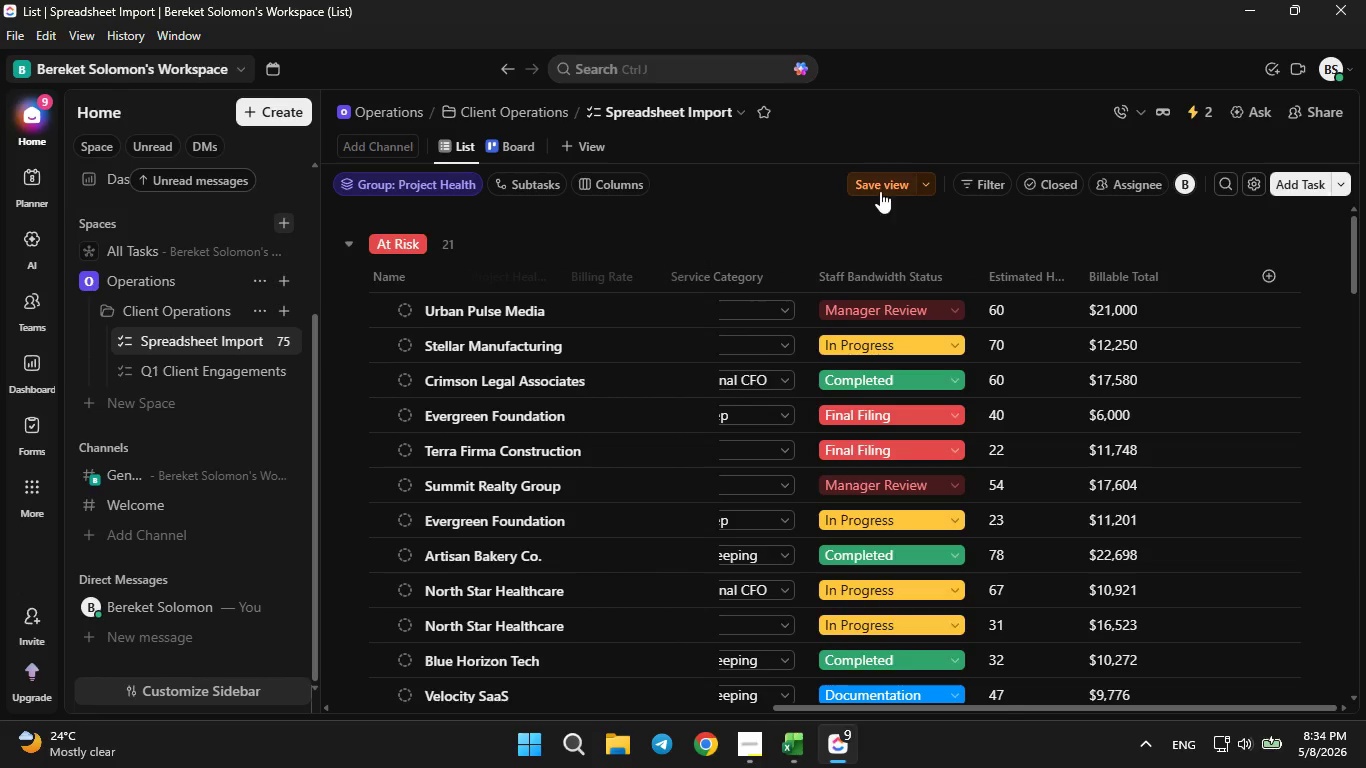 
left_click([880, 189])
 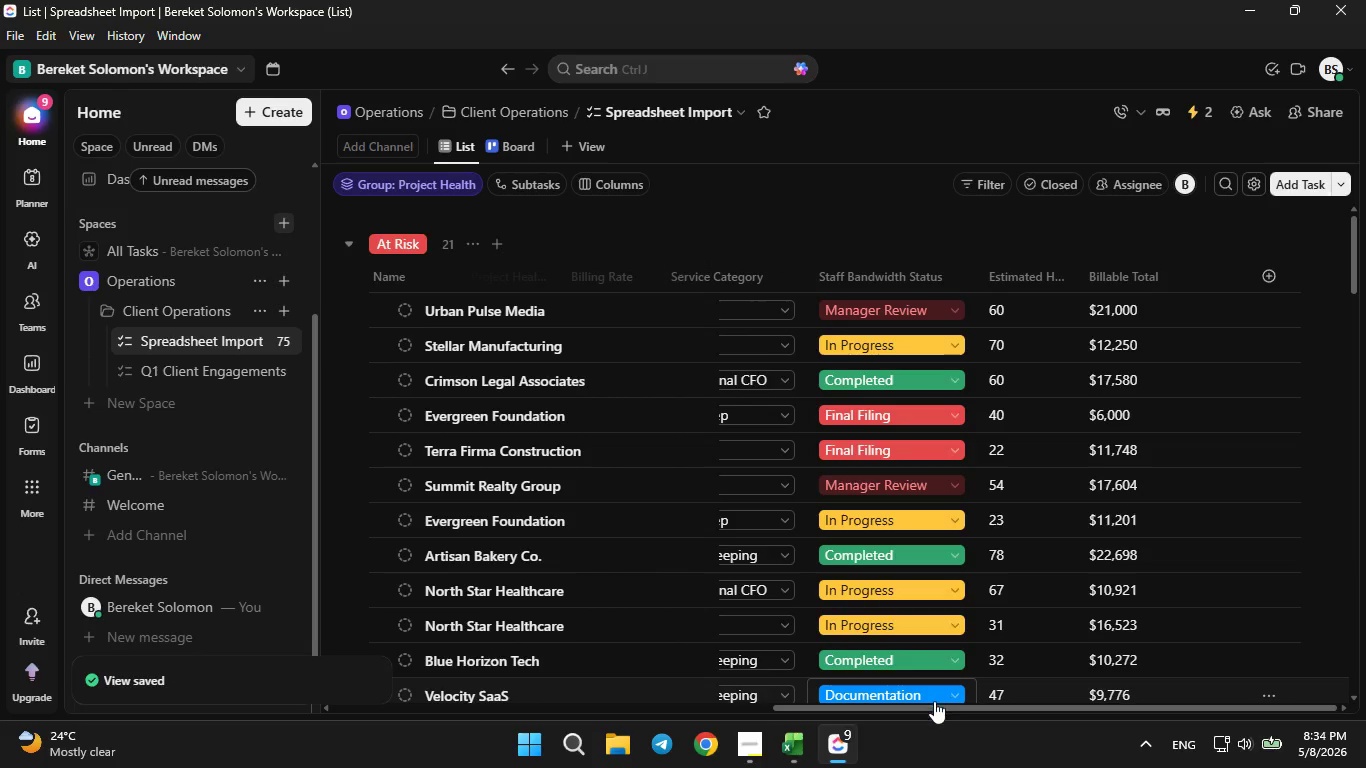 
left_click_drag(start_coordinate=[934, 706], to_coordinate=[848, 714])
 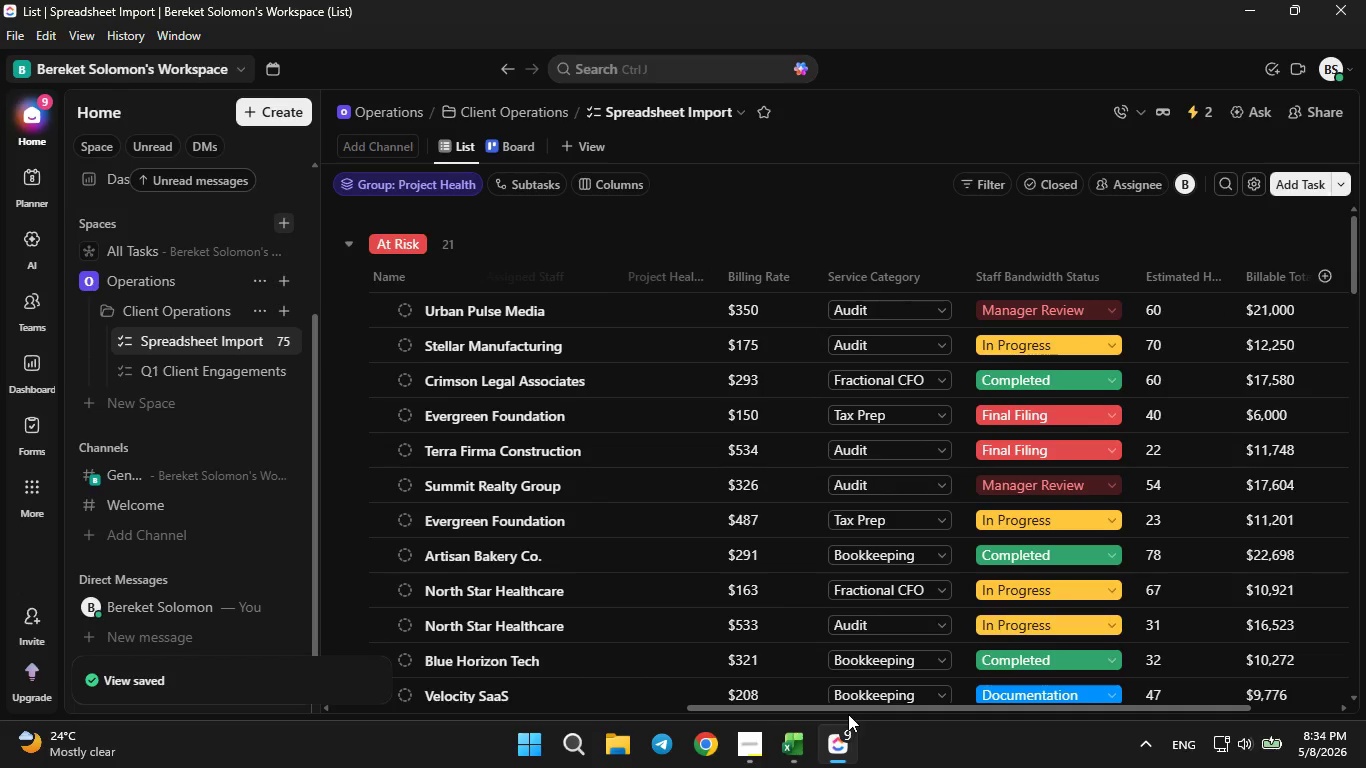 
left_click([848, 714])
 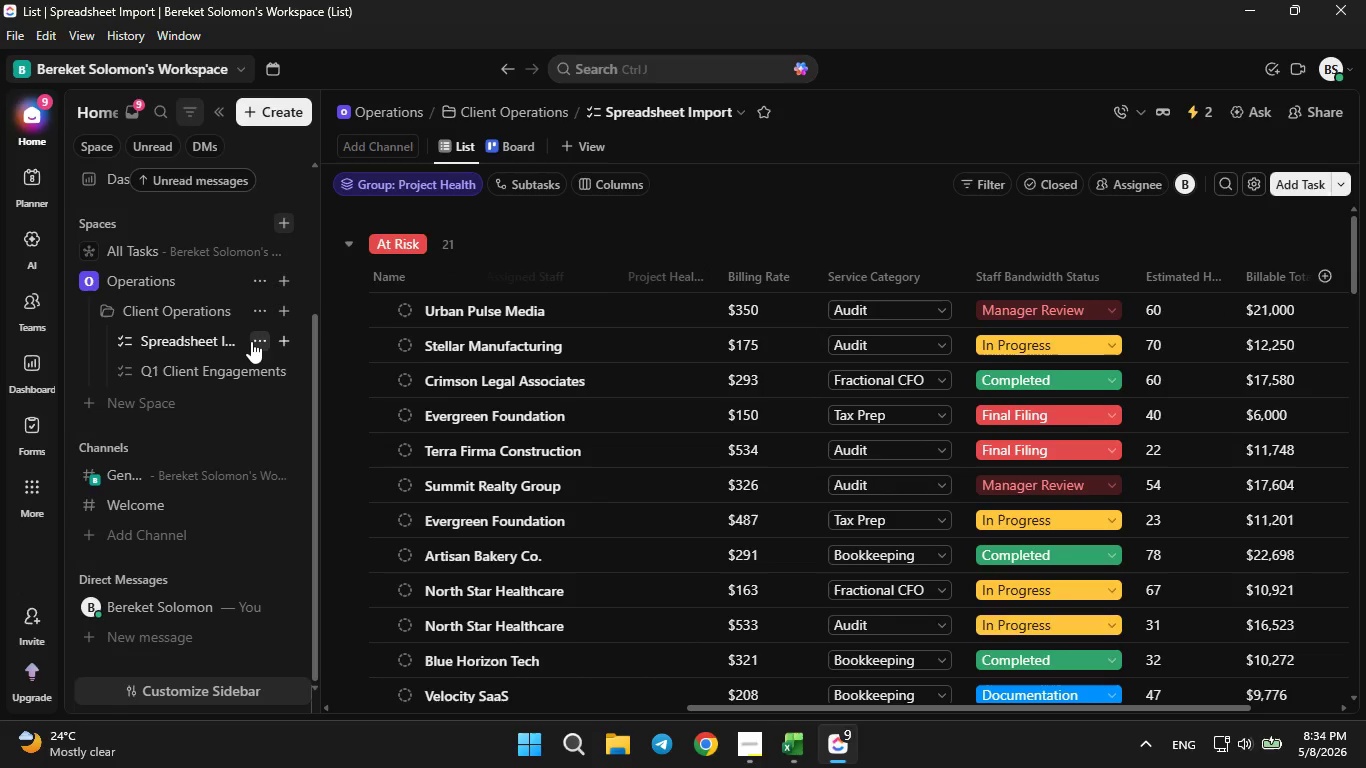 
left_click([251, 341])
 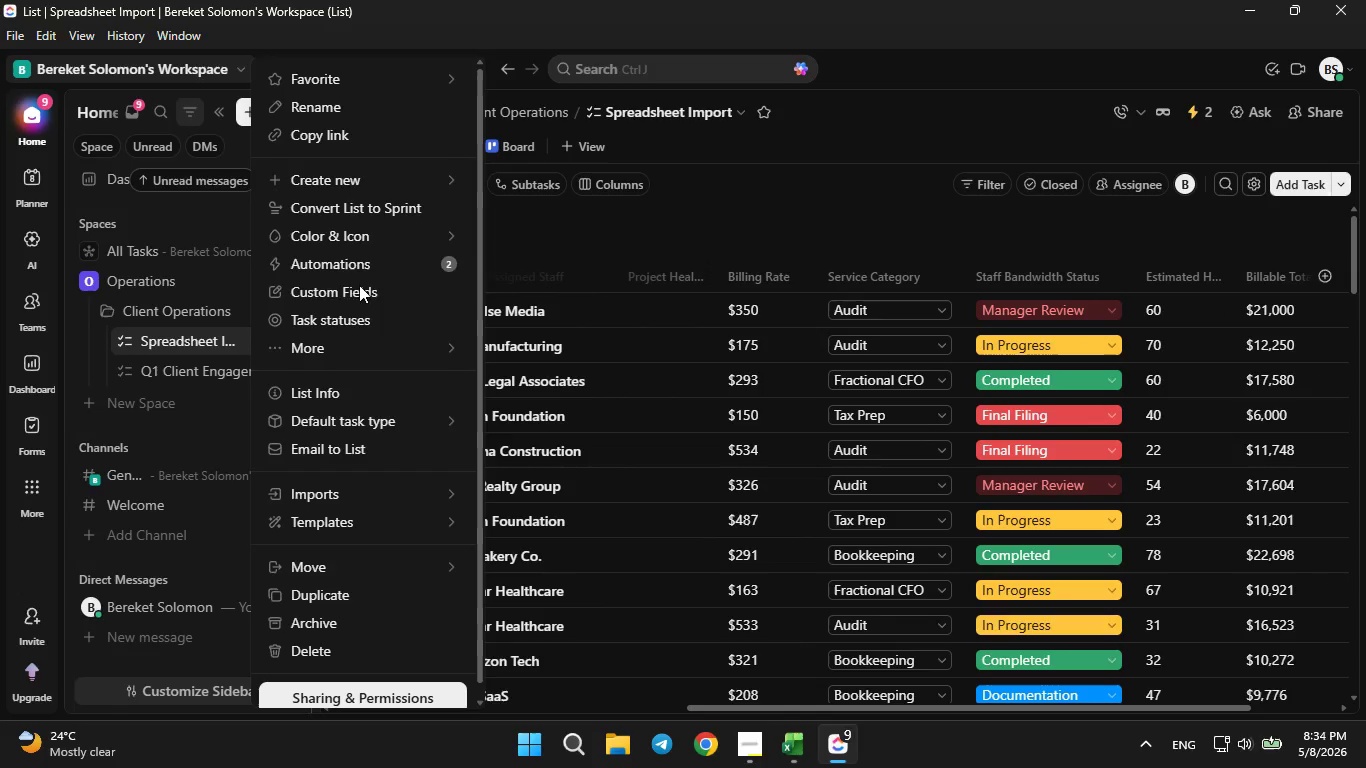 
left_click([356, 292])
 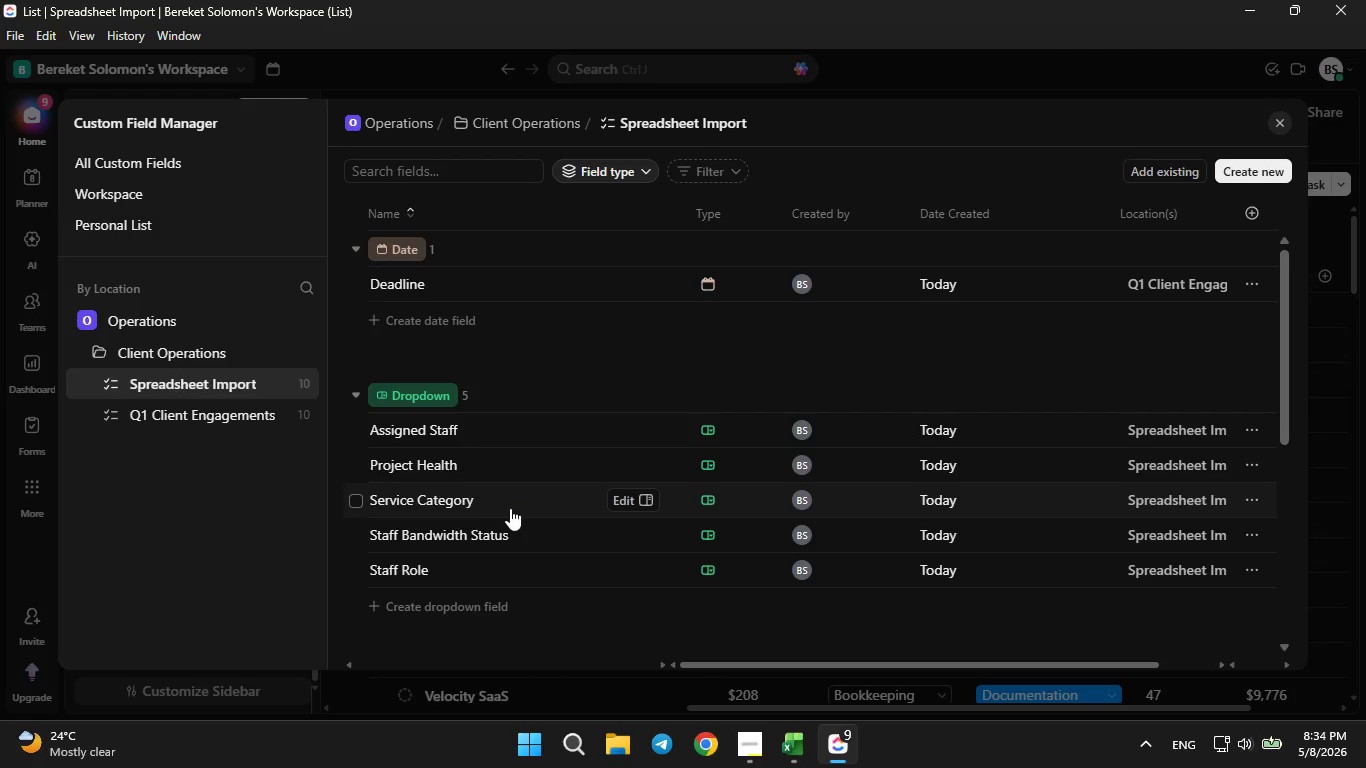 
left_click([626, 502])
 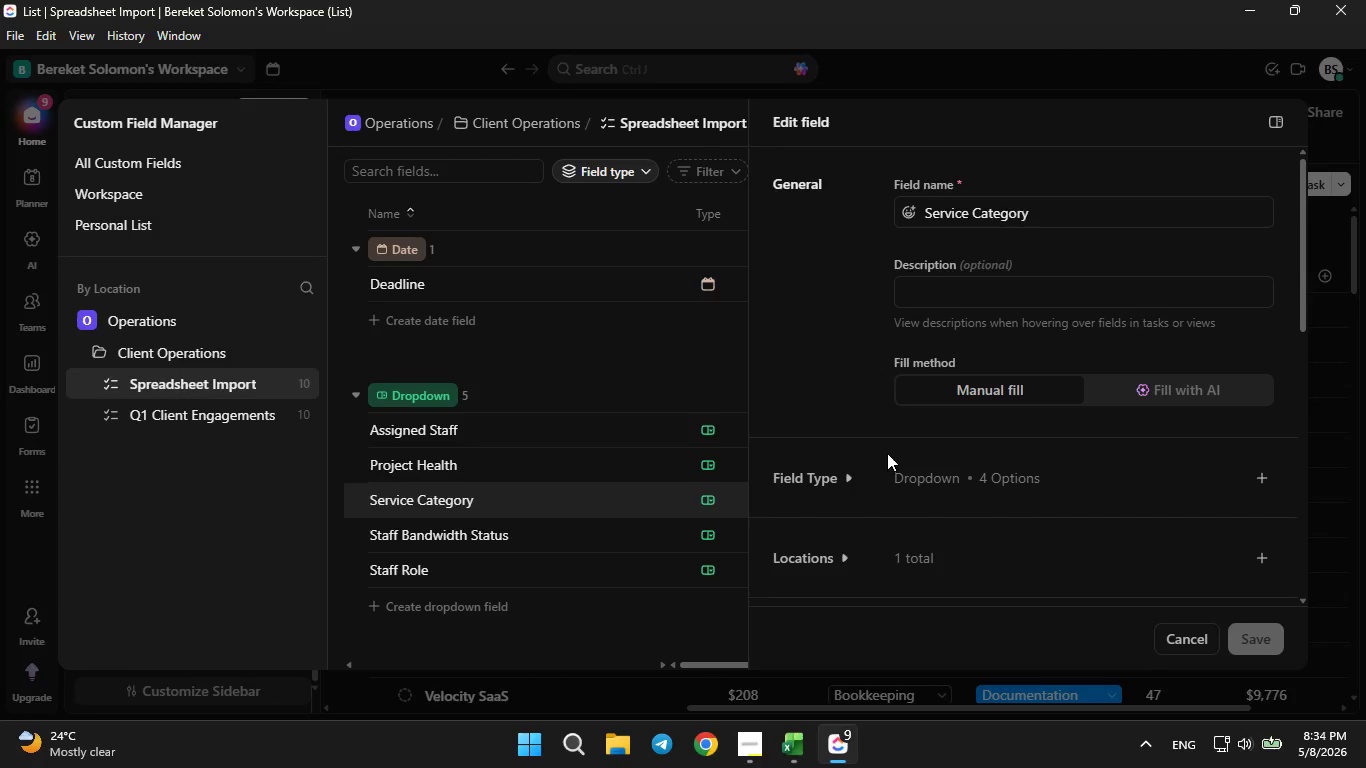 
left_click([795, 472])
 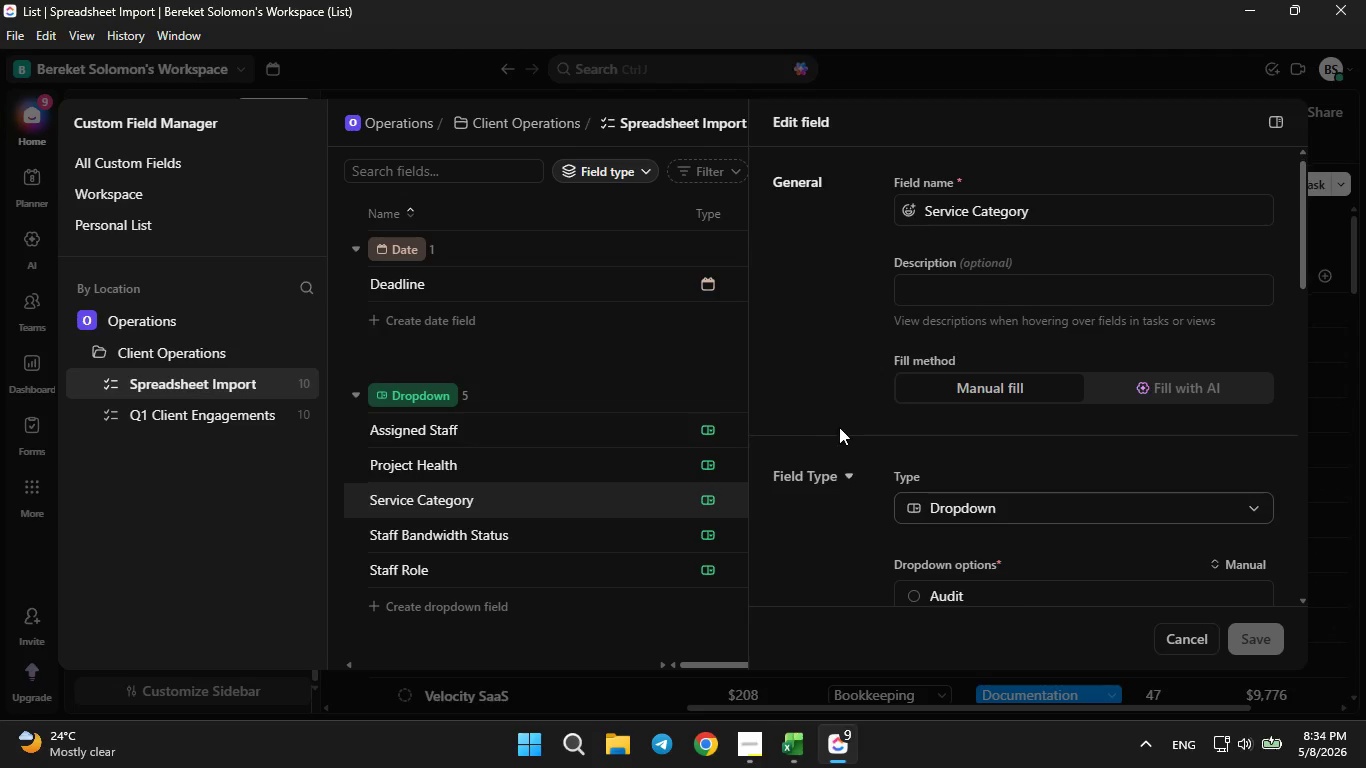 
scroll: coordinate [839, 427], scroll_direction: down, amount: 3.0
 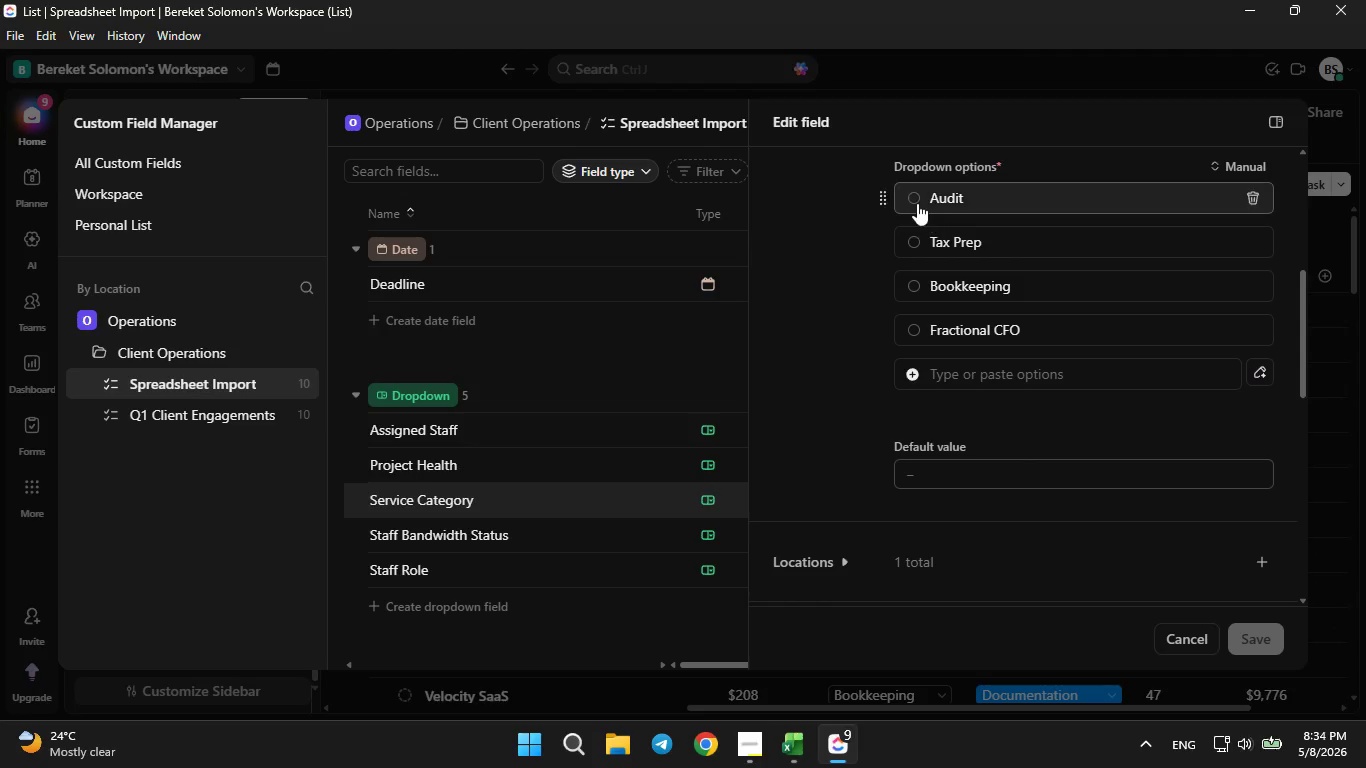 
left_click([917, 203])
 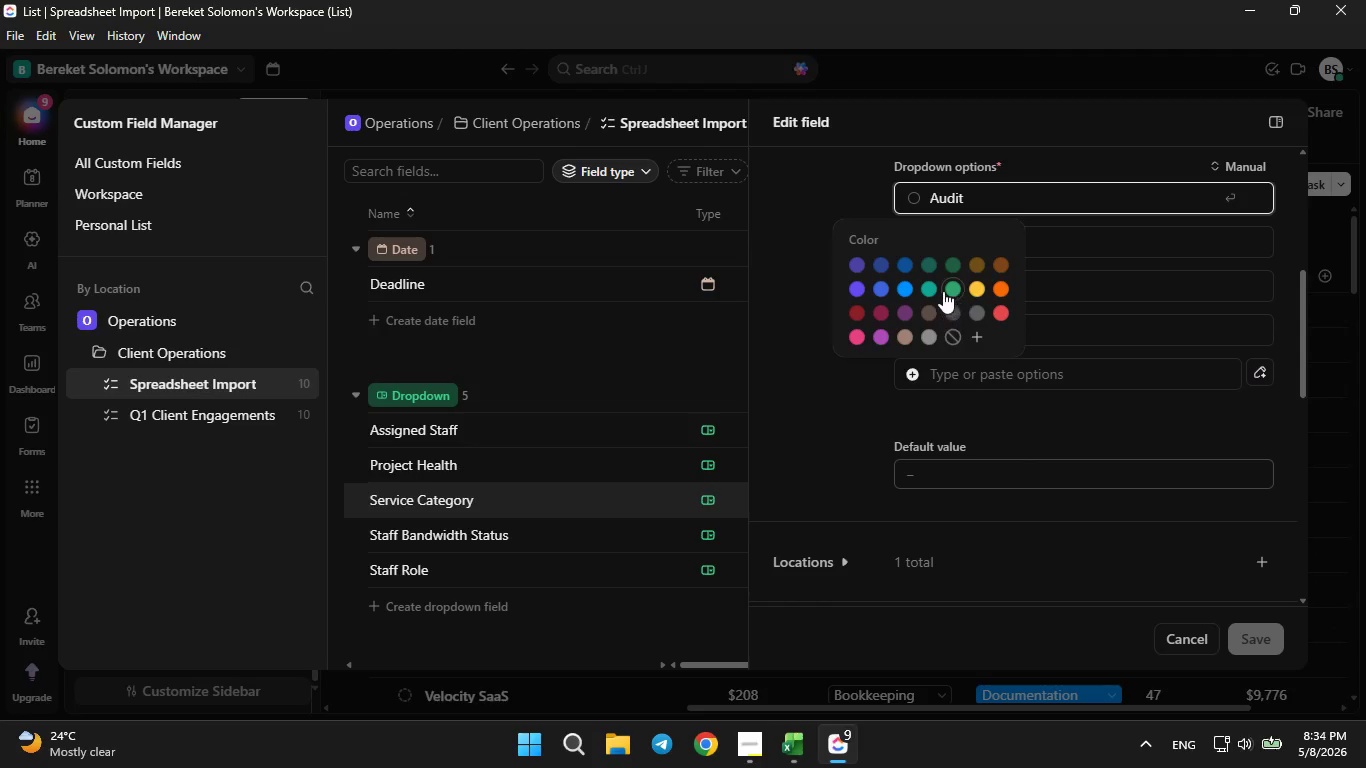 
left_click([943, 288])
 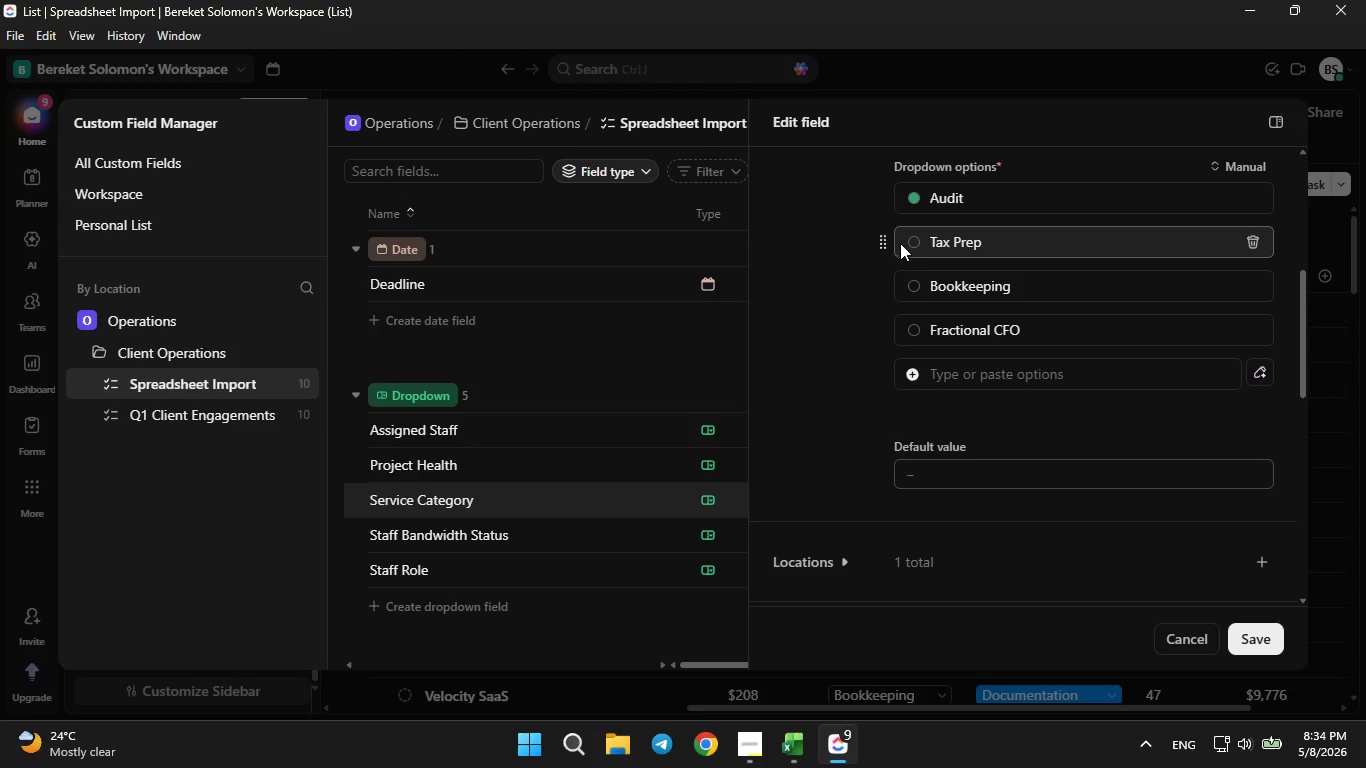 
left_click([900, 238])
 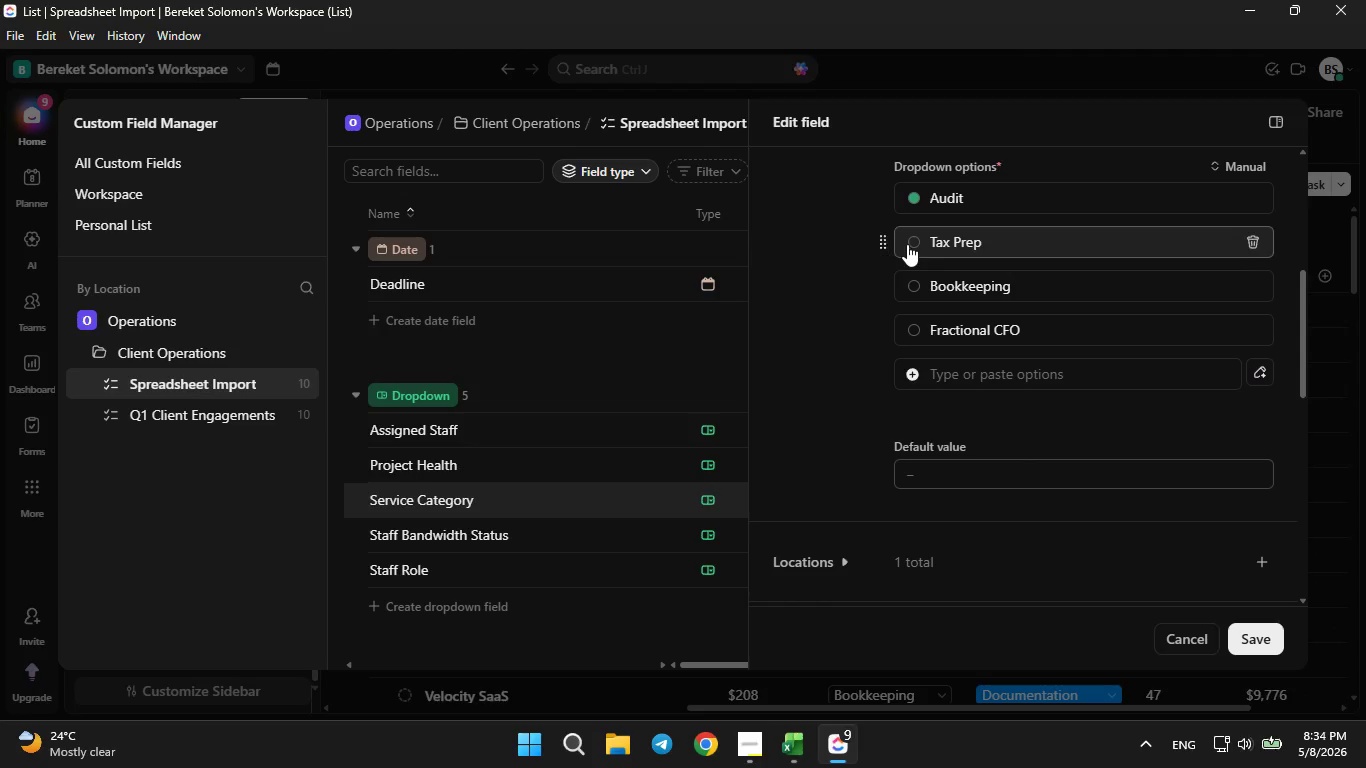 
triple_click([907, 244])
 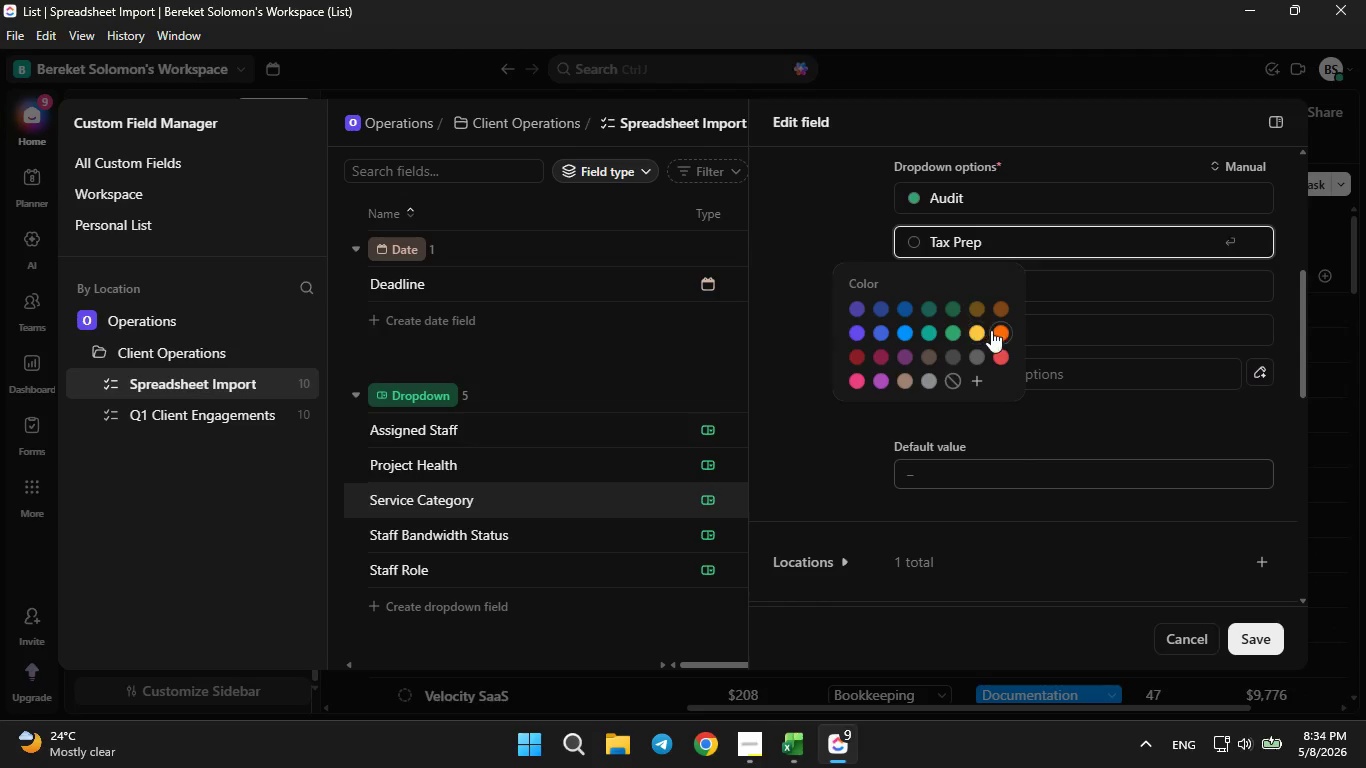 
left_click([992, 332])
 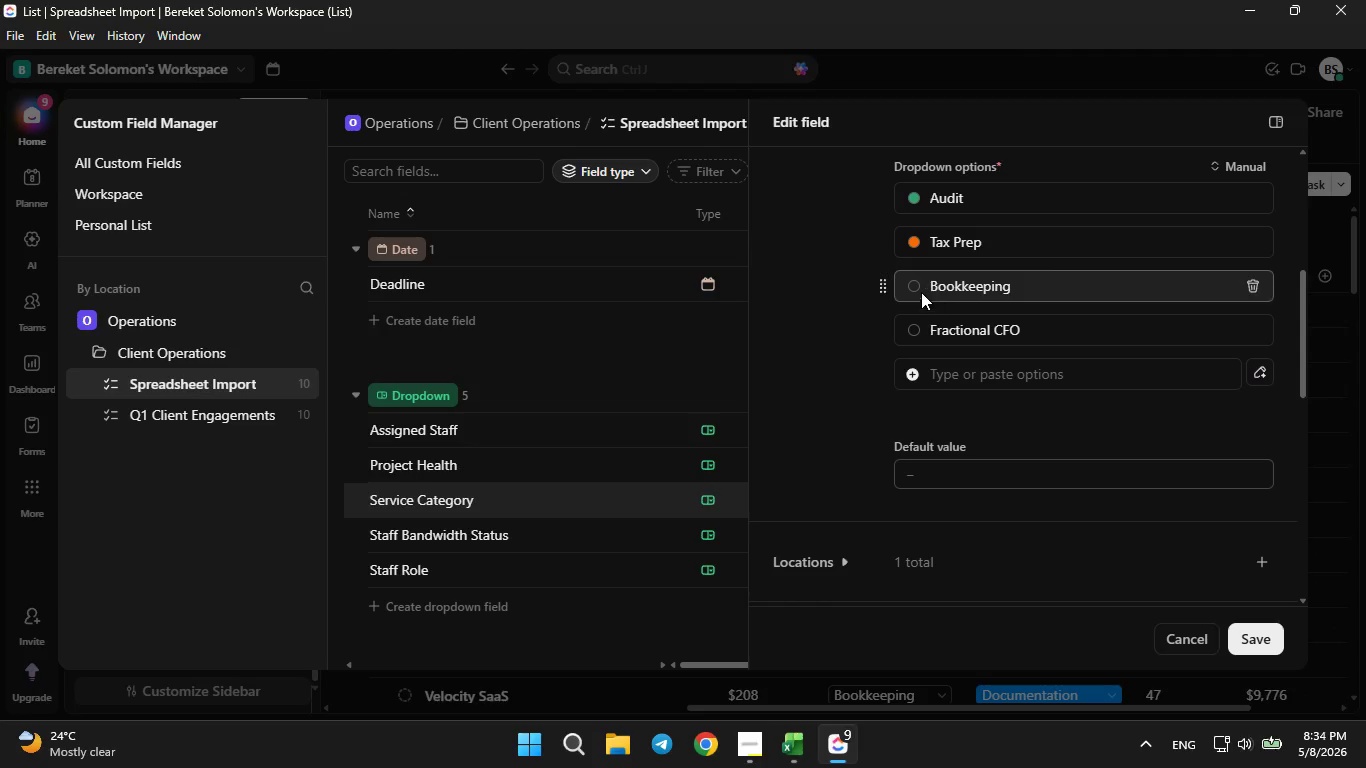 
left_click([917, 288])
 